 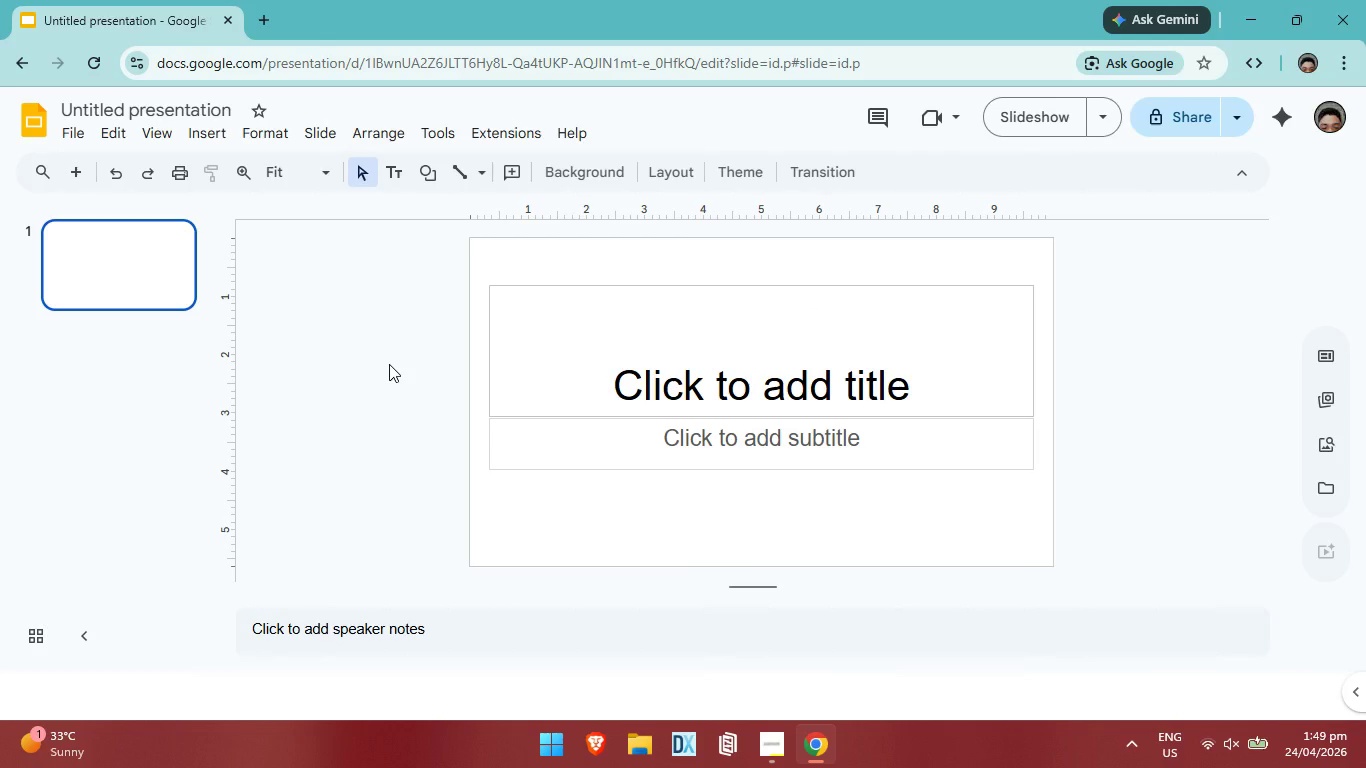 
left_click([290, 274])
 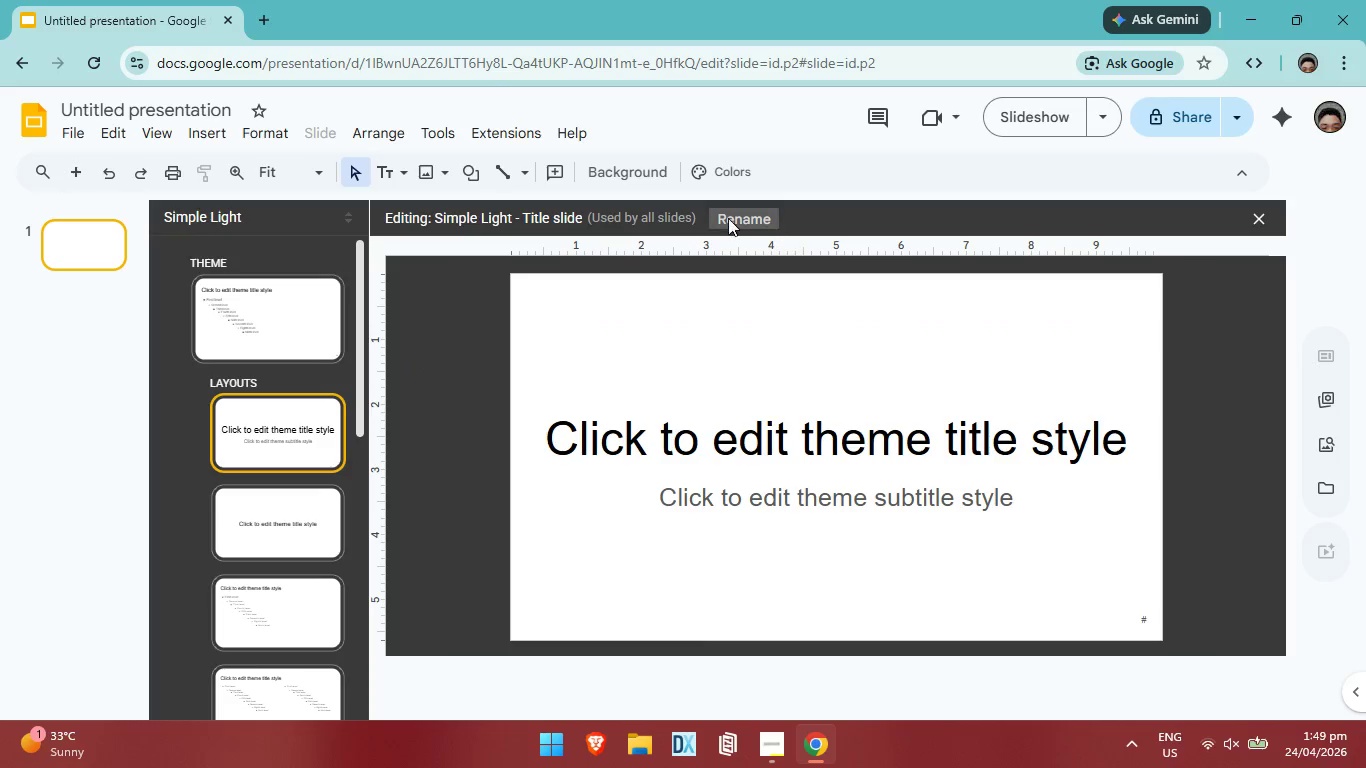 
left_click([321, 533])
 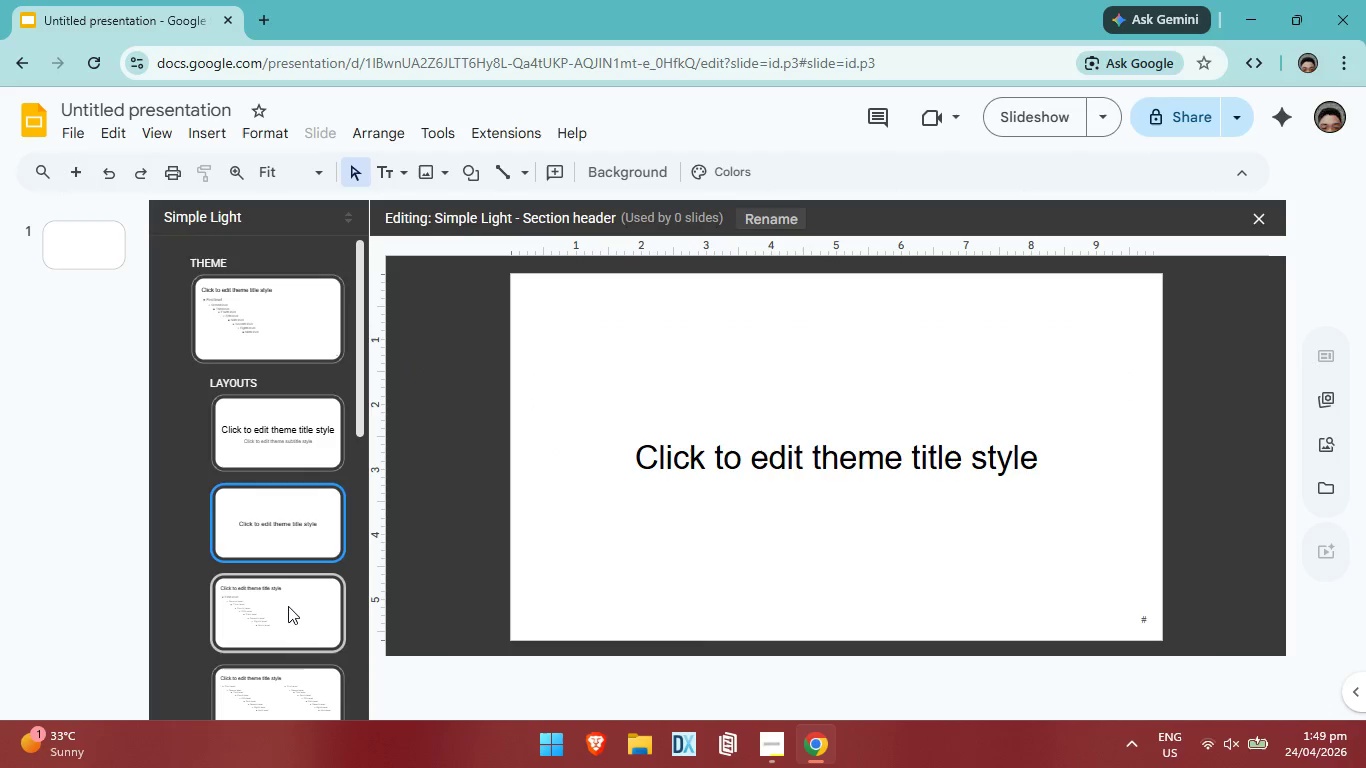 
left_click([292, 617])
 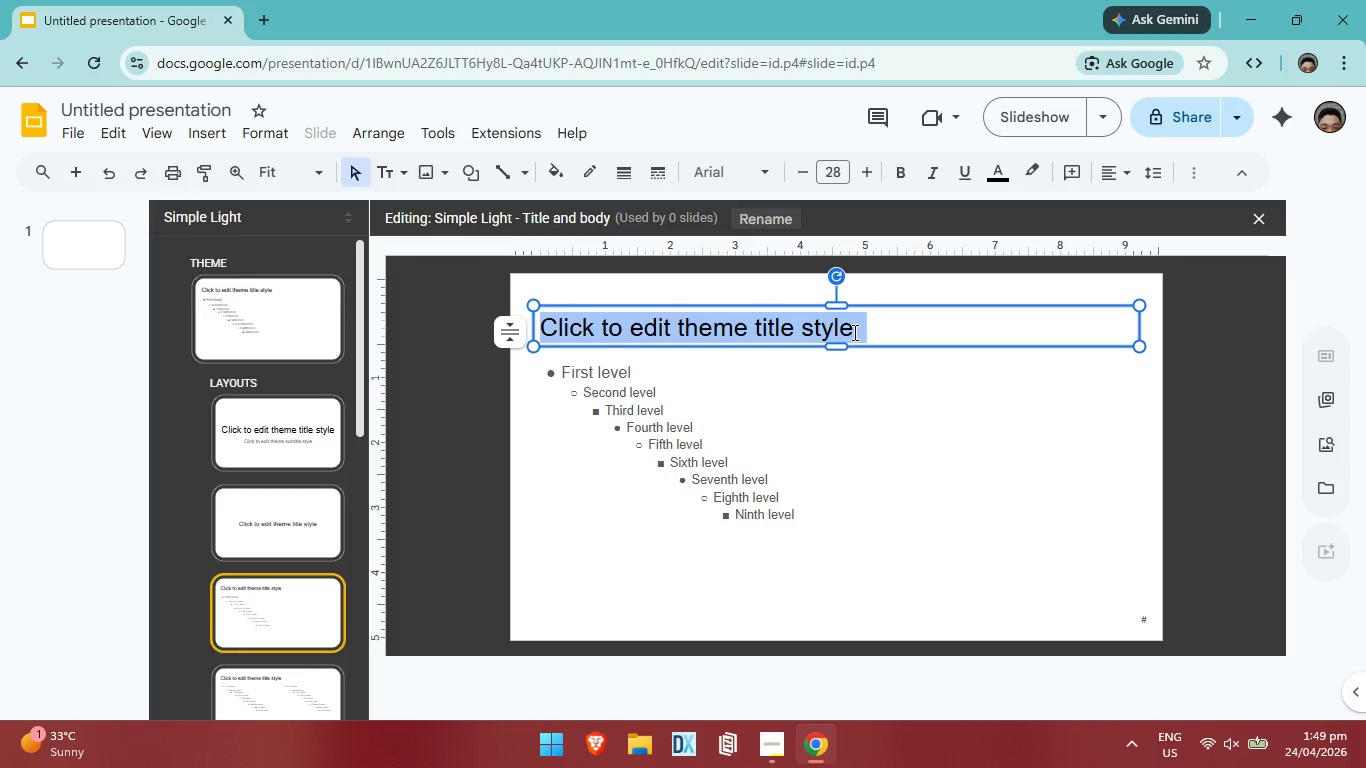 
double_click([856, 331])
 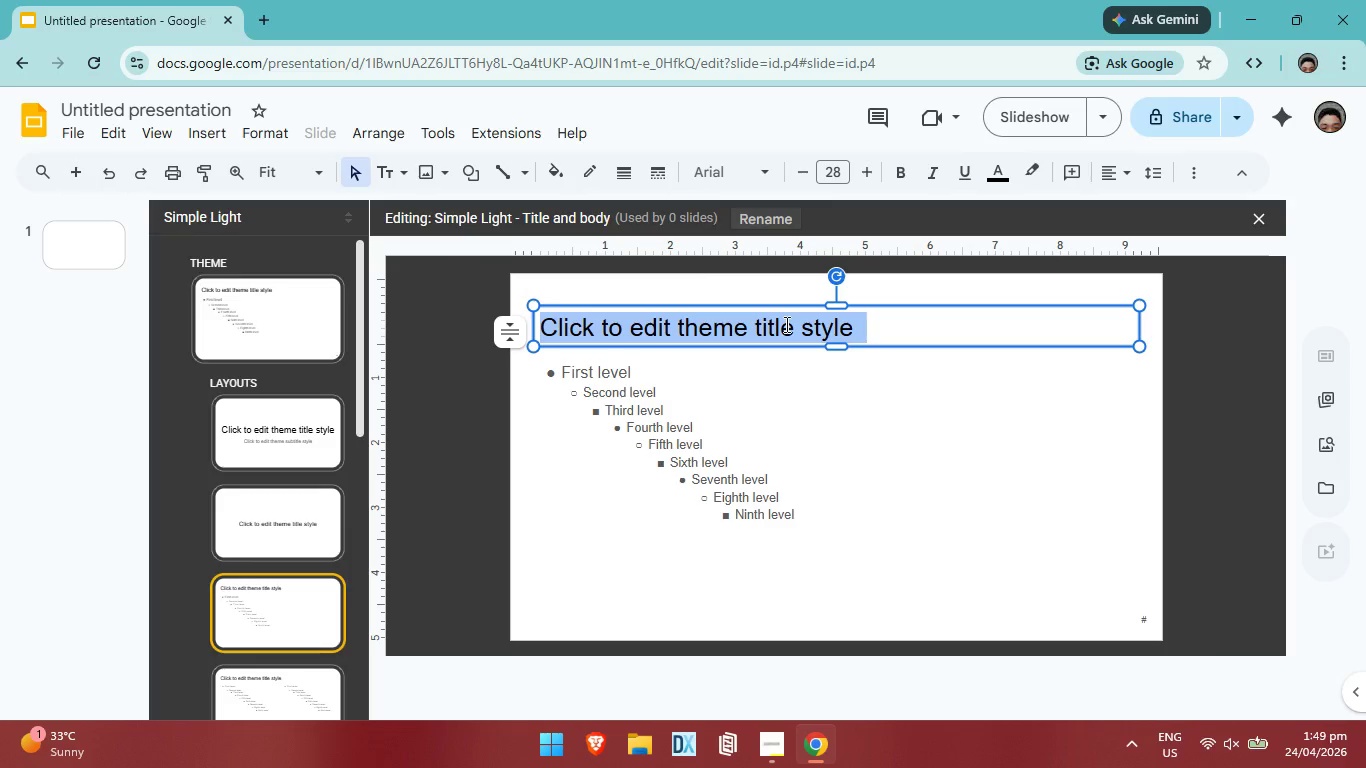 
double_click([785, 324])
 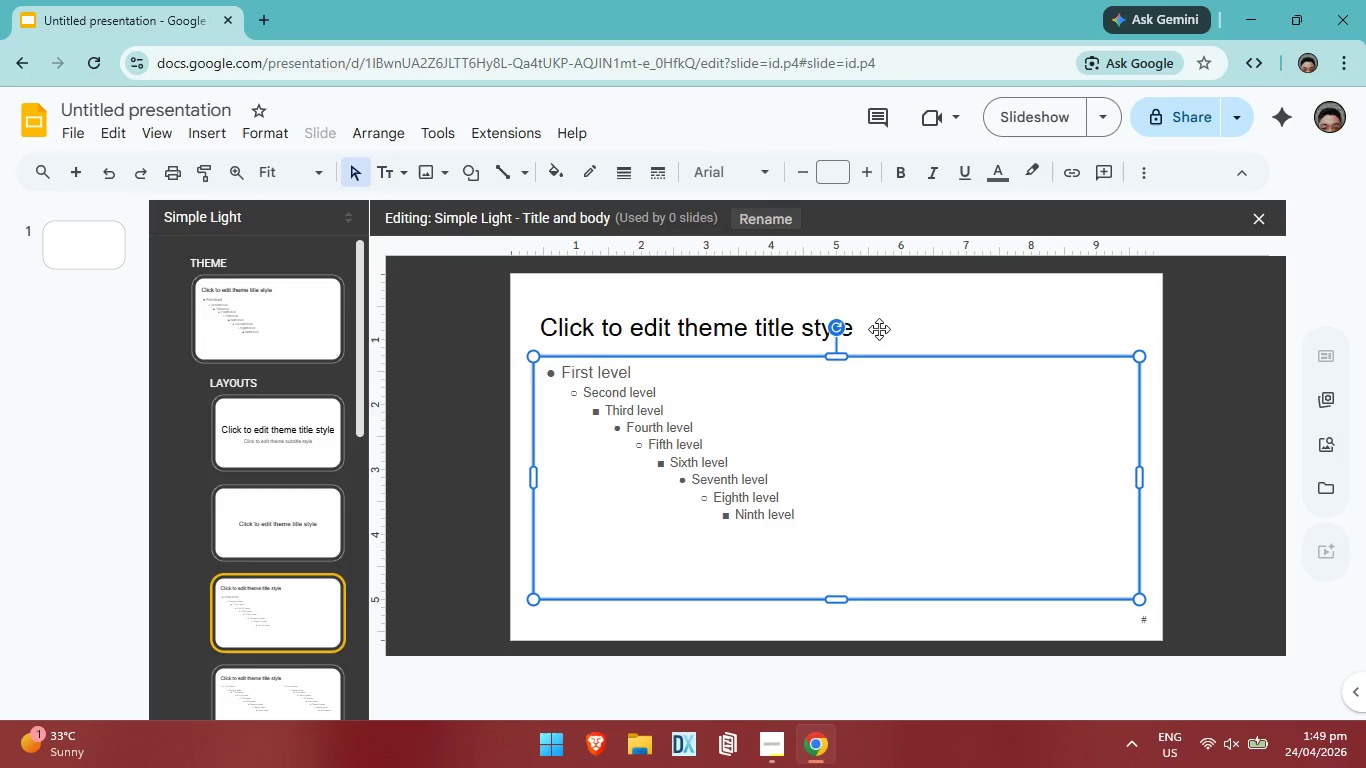 
double_click([881, 321])
 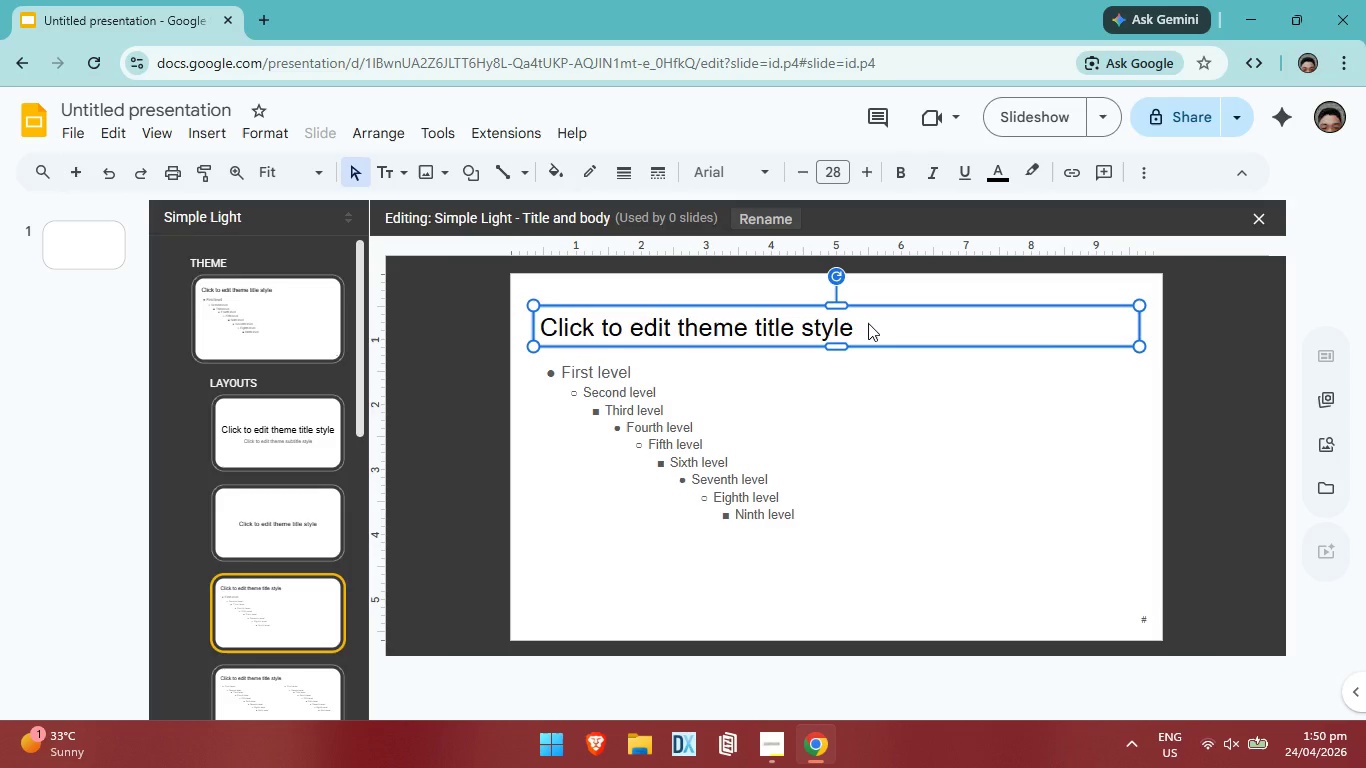 
left_click([868, 323])
 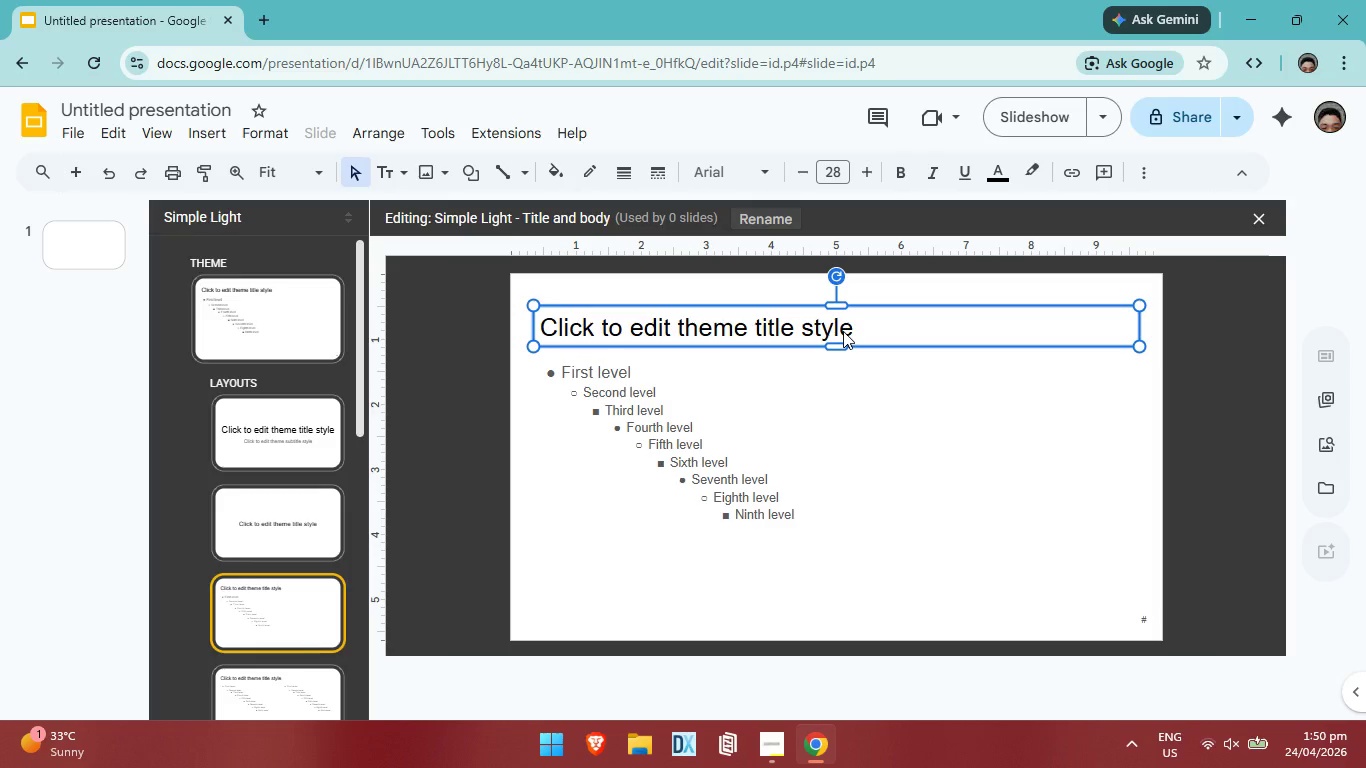 
double_click([843, 331])
 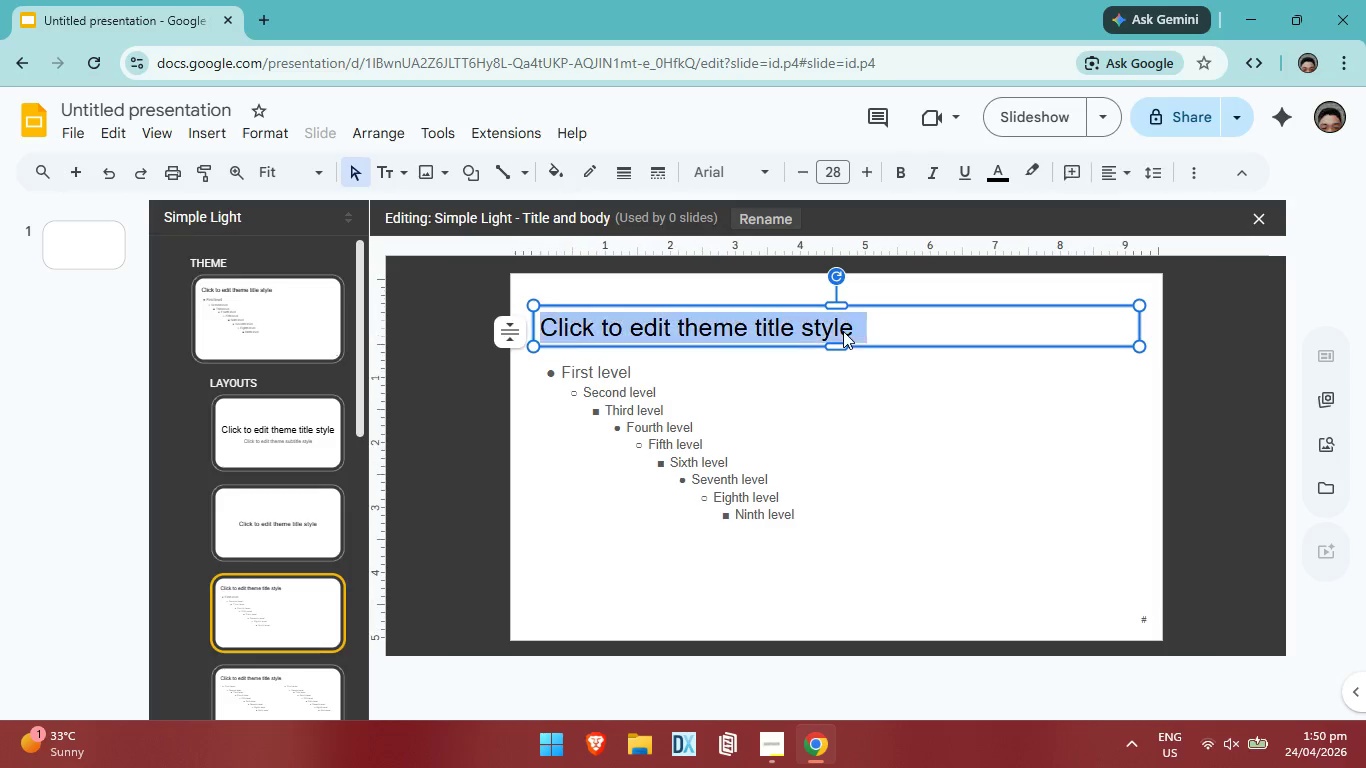 
triple_click([843, 331])
 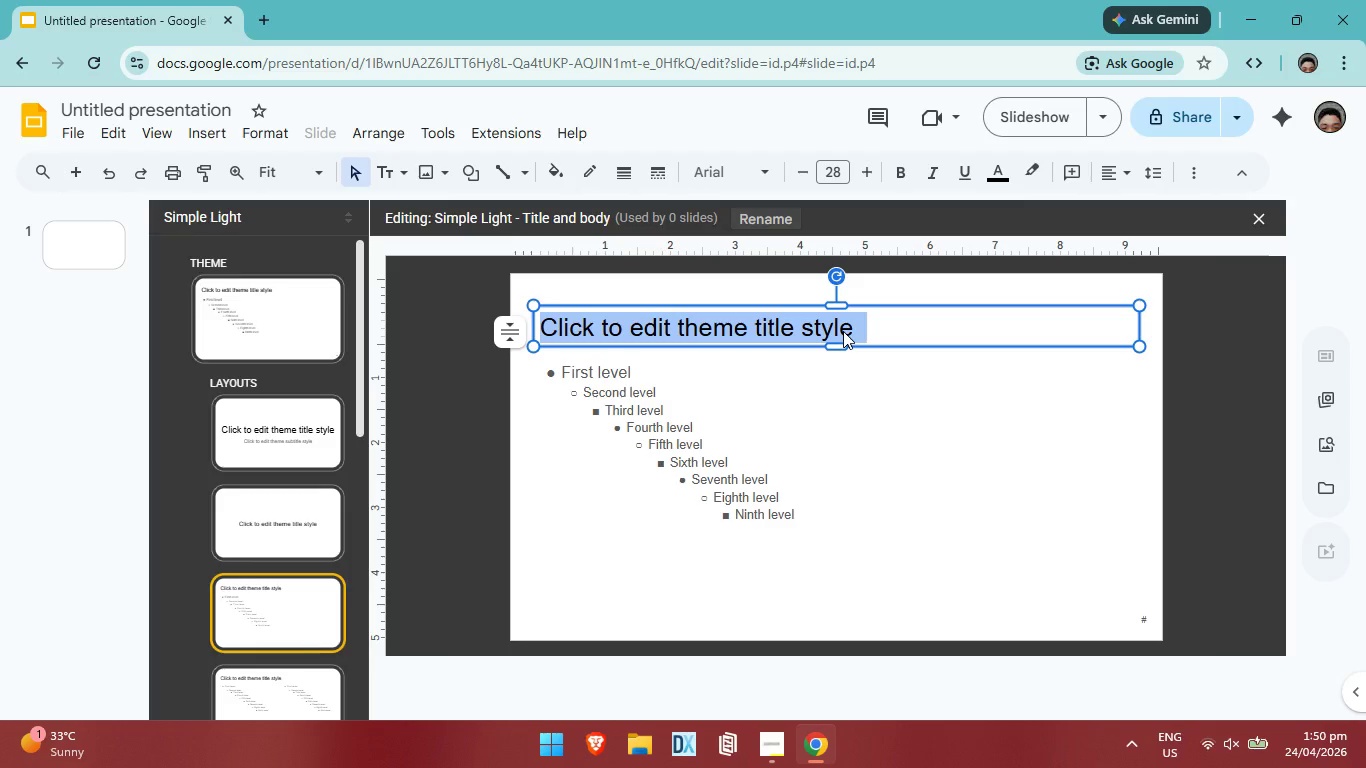 
triple_click([843, 331])
 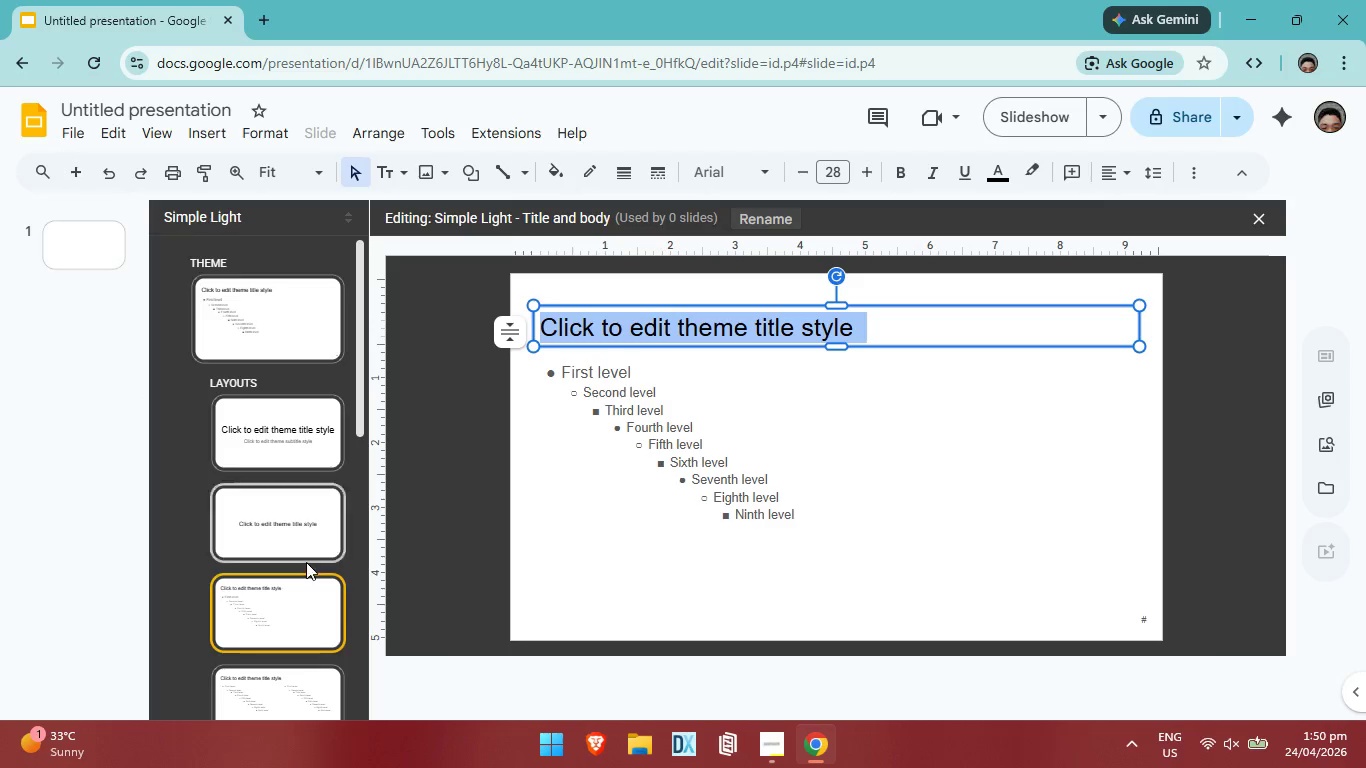 
left_click_drag(start_coordinate=[283, 628], to_coordinate=[286, 402])
 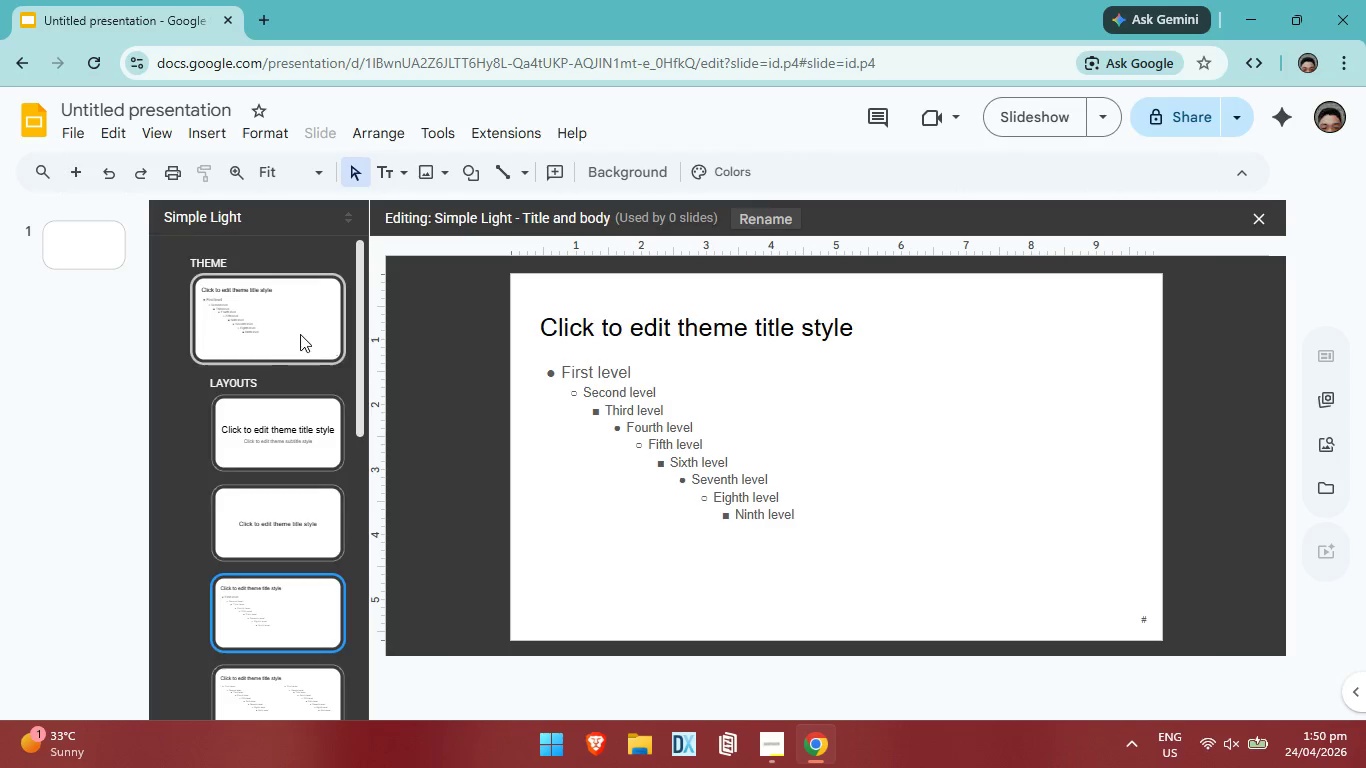 
left_click([300, 334])
 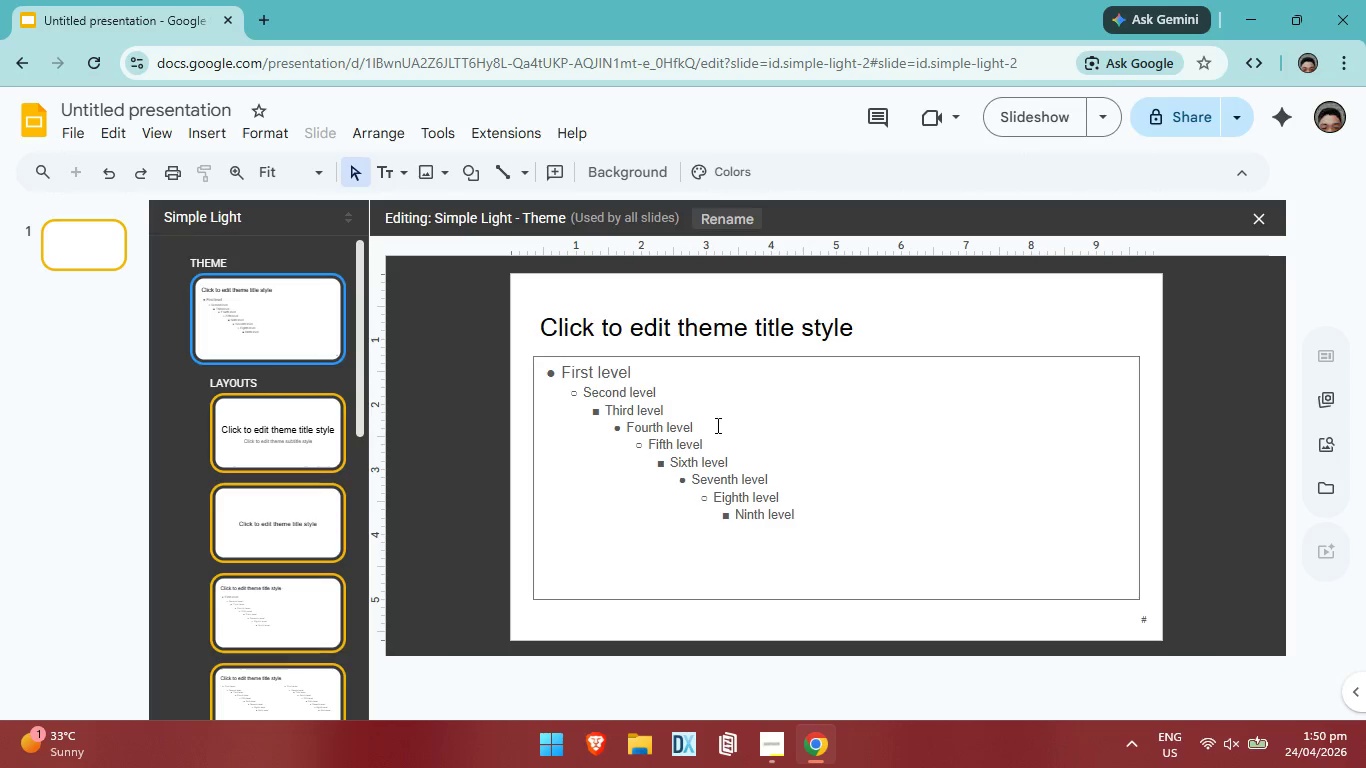 
scroll: coordinate [715, 416], scroll_direction: down, amount: 6.0
 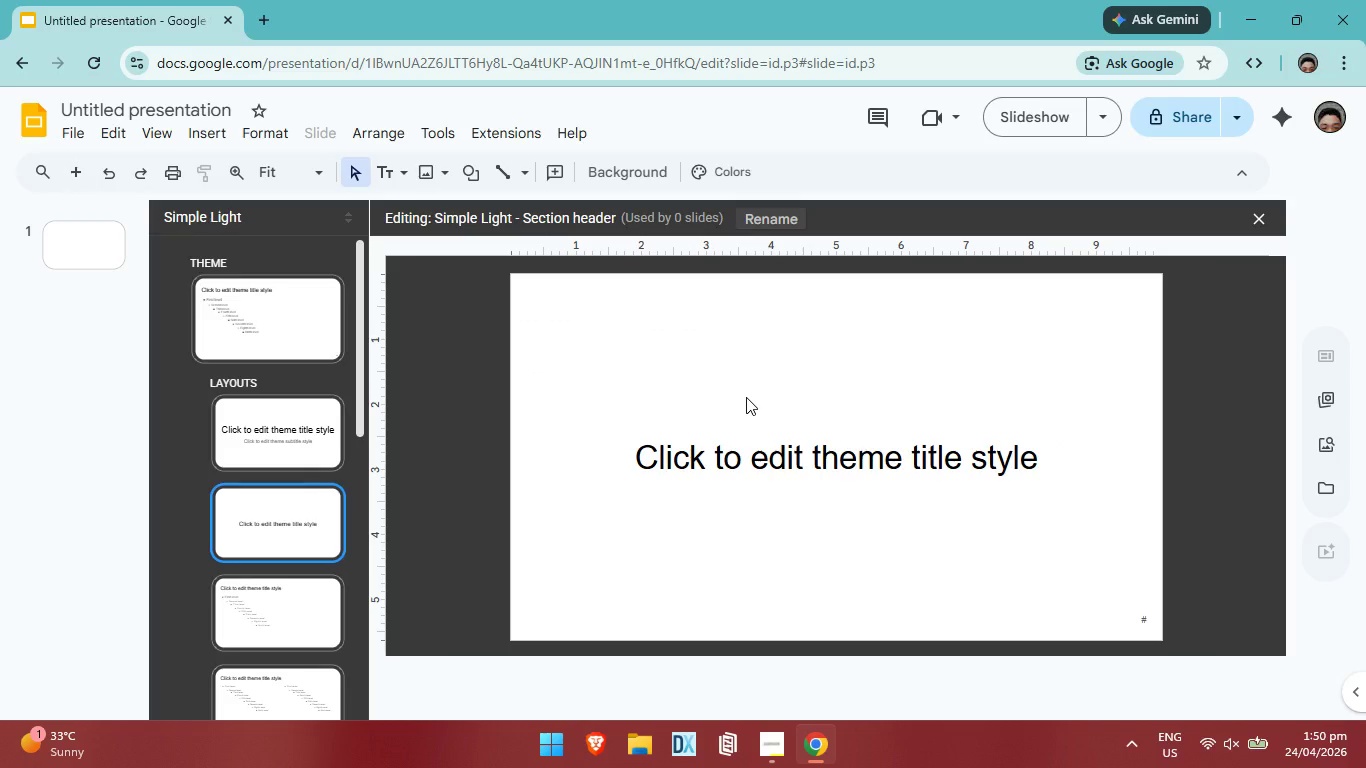 
left_click([626, 173])
 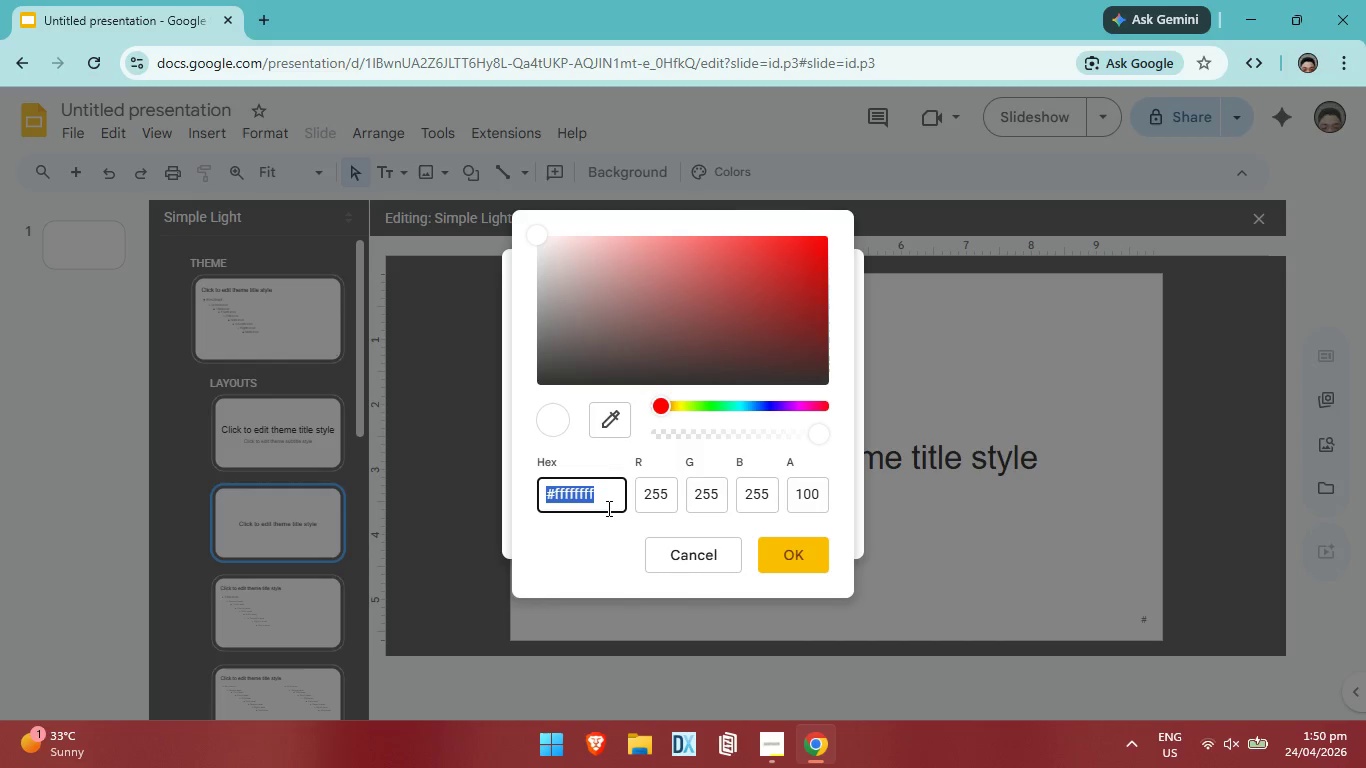 
wait(5.08)
 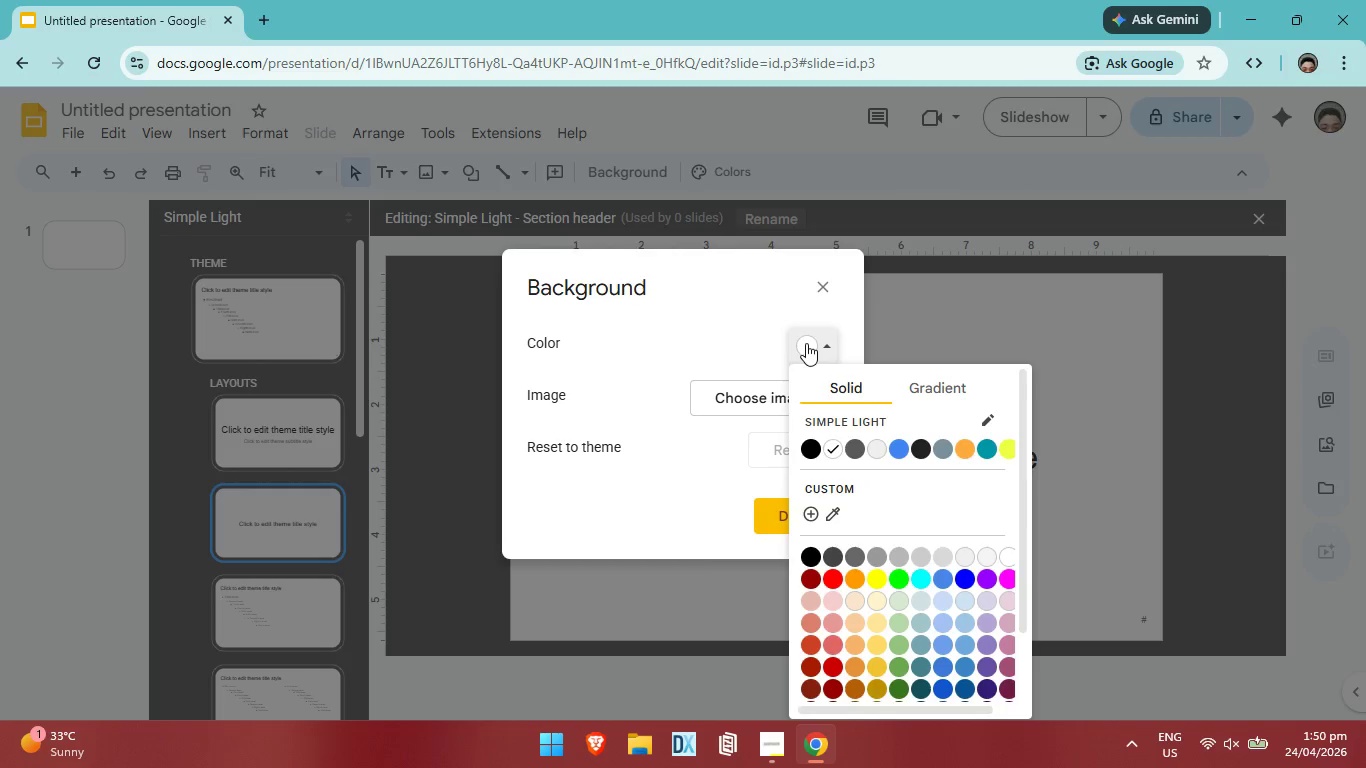 
key(Backspace)
key(Backspace)
type(f9f7f2)
 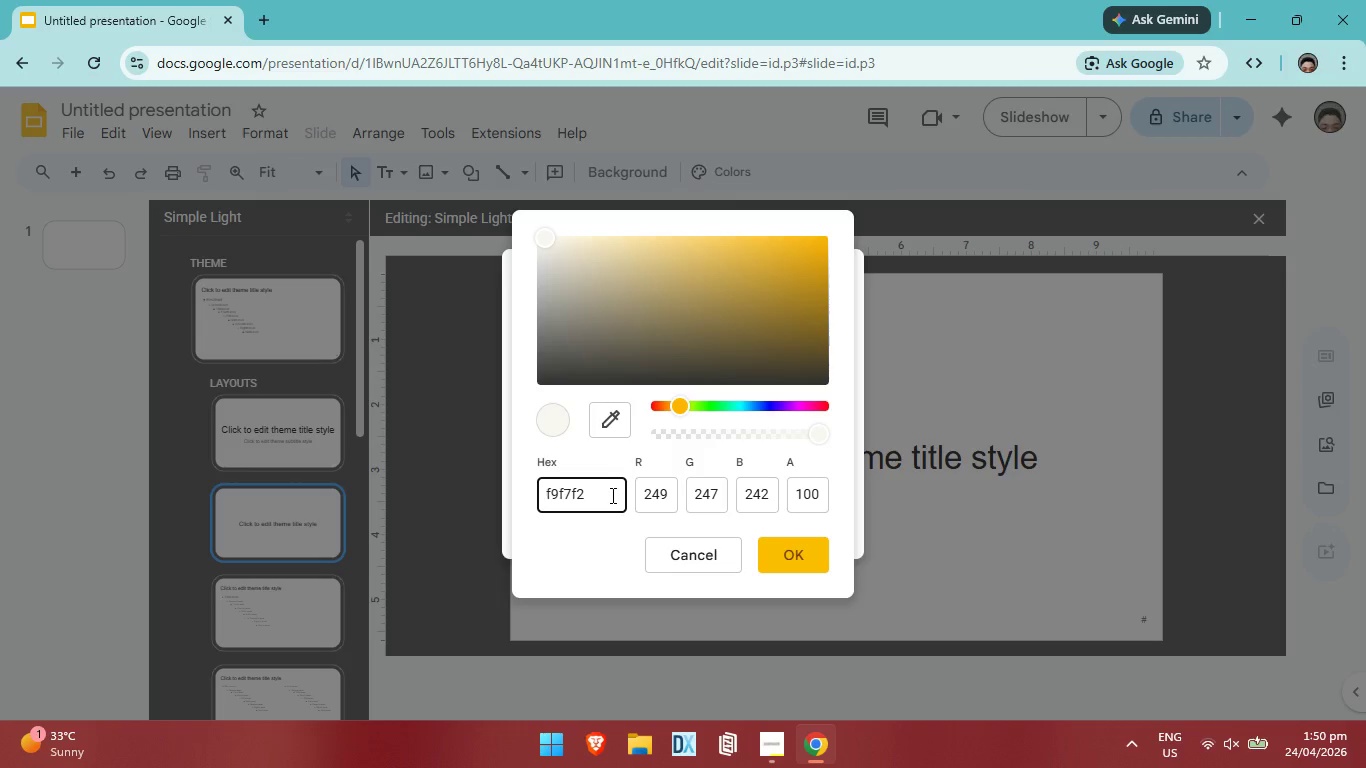 
wait(5.12)
 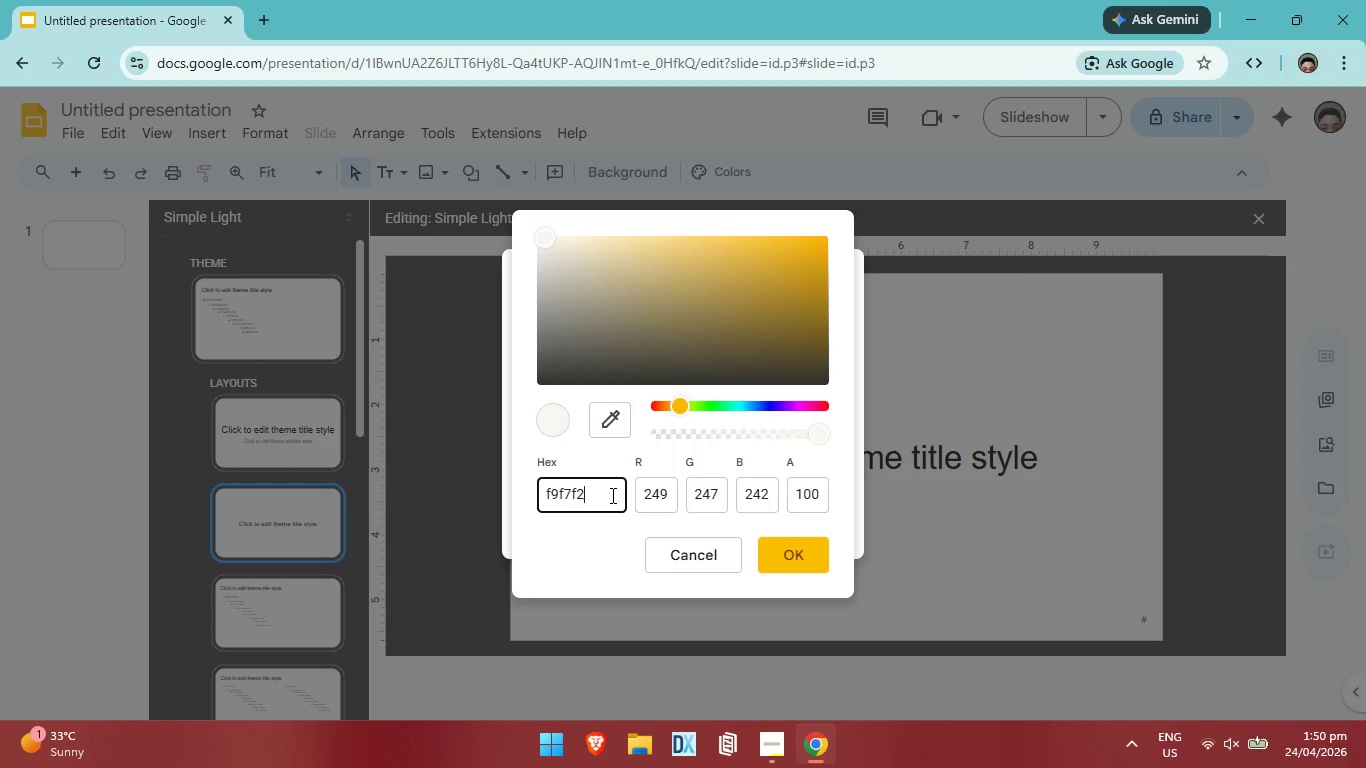 
key(Enter)
 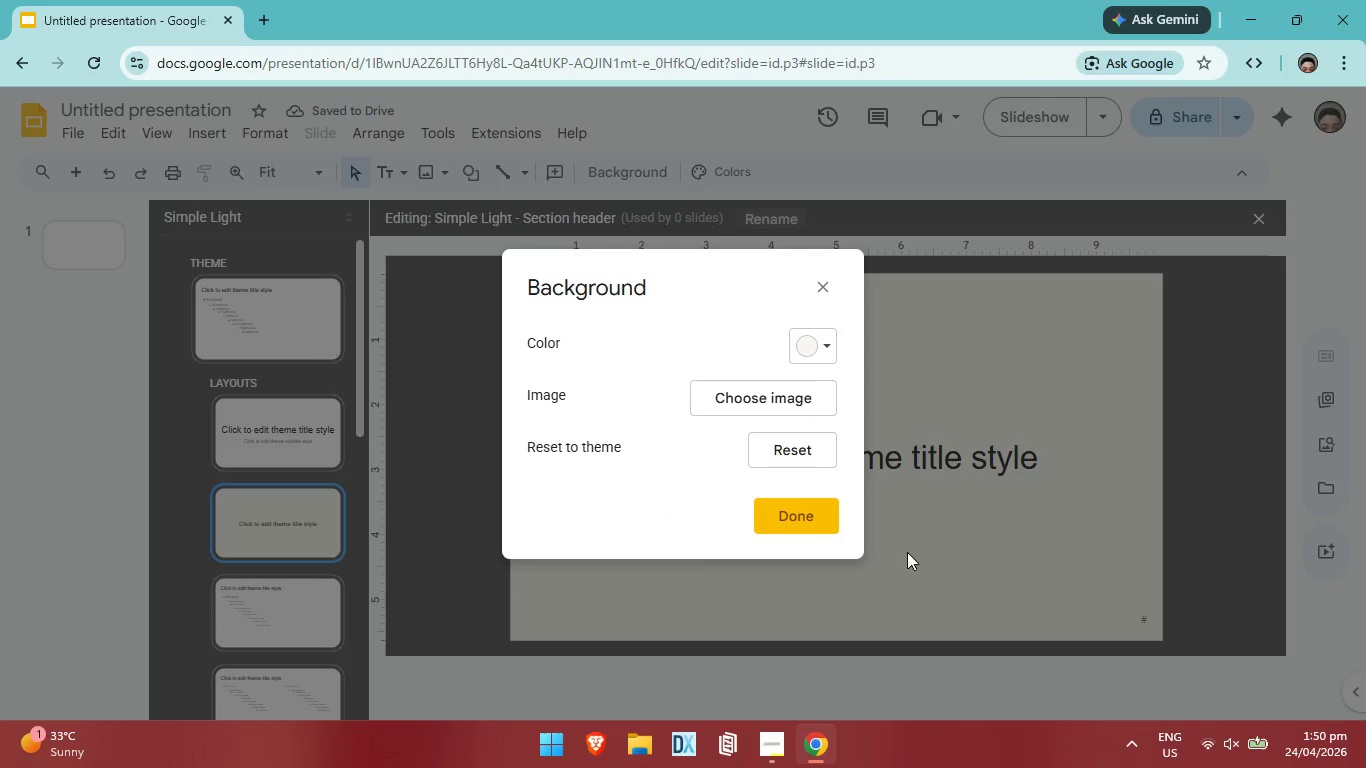 
left_click([805, 525])
 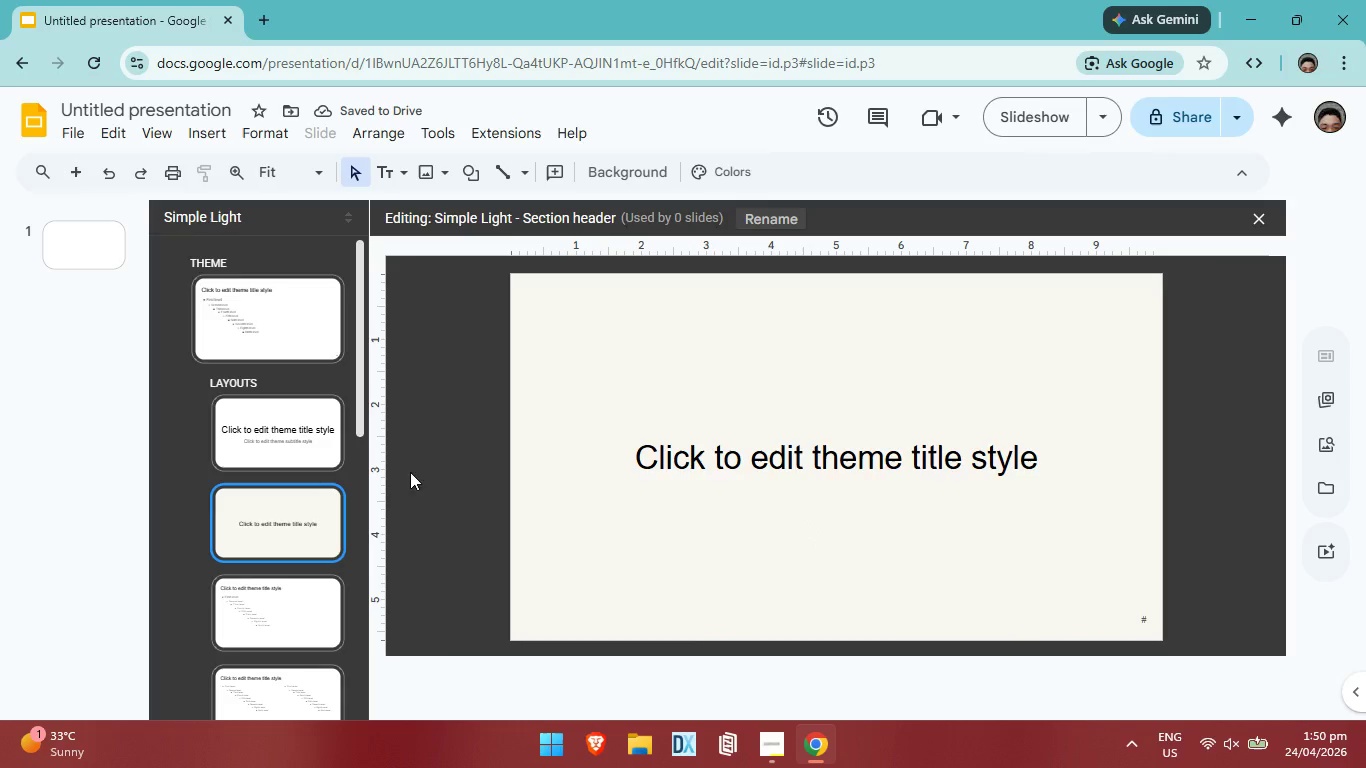 
scroll: coordinate [841, 477], scroll_direction: none, amount: 0.0
 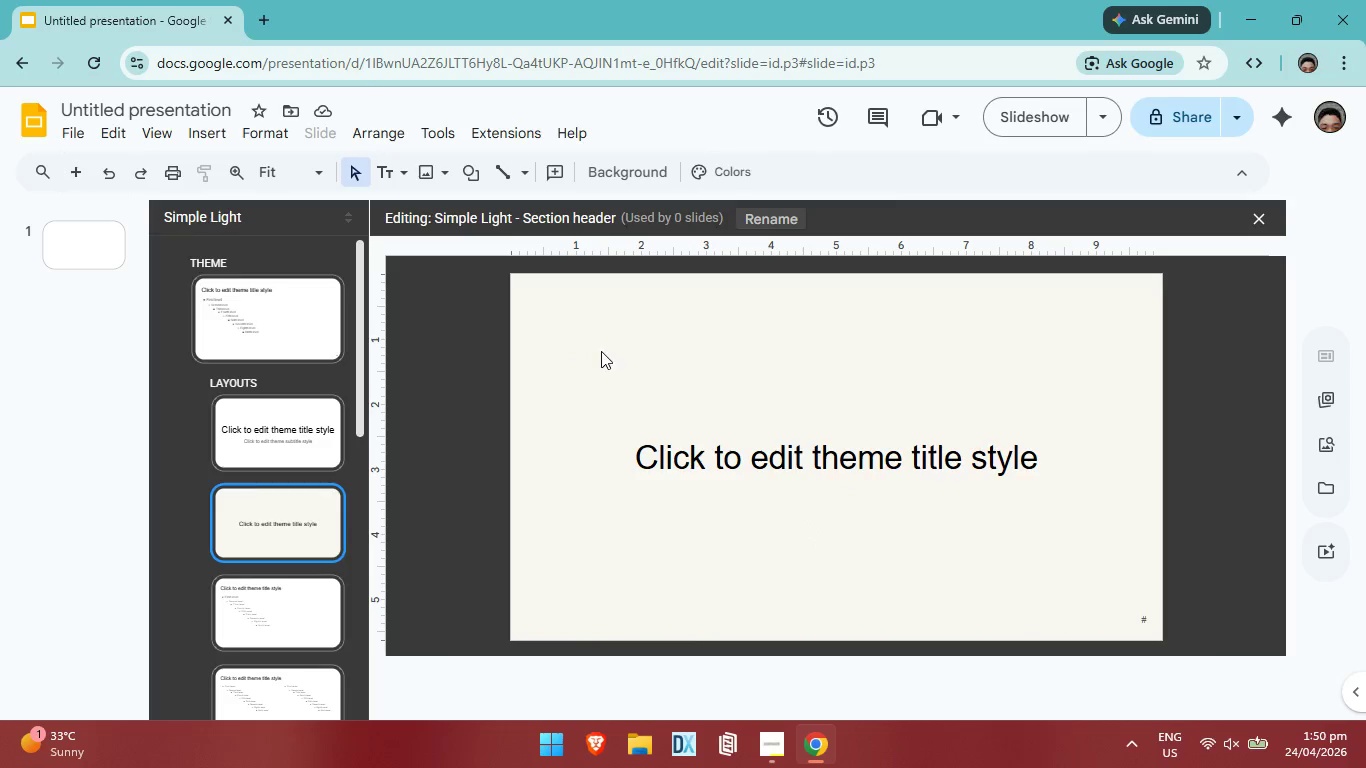 
left_click([602, 351])
 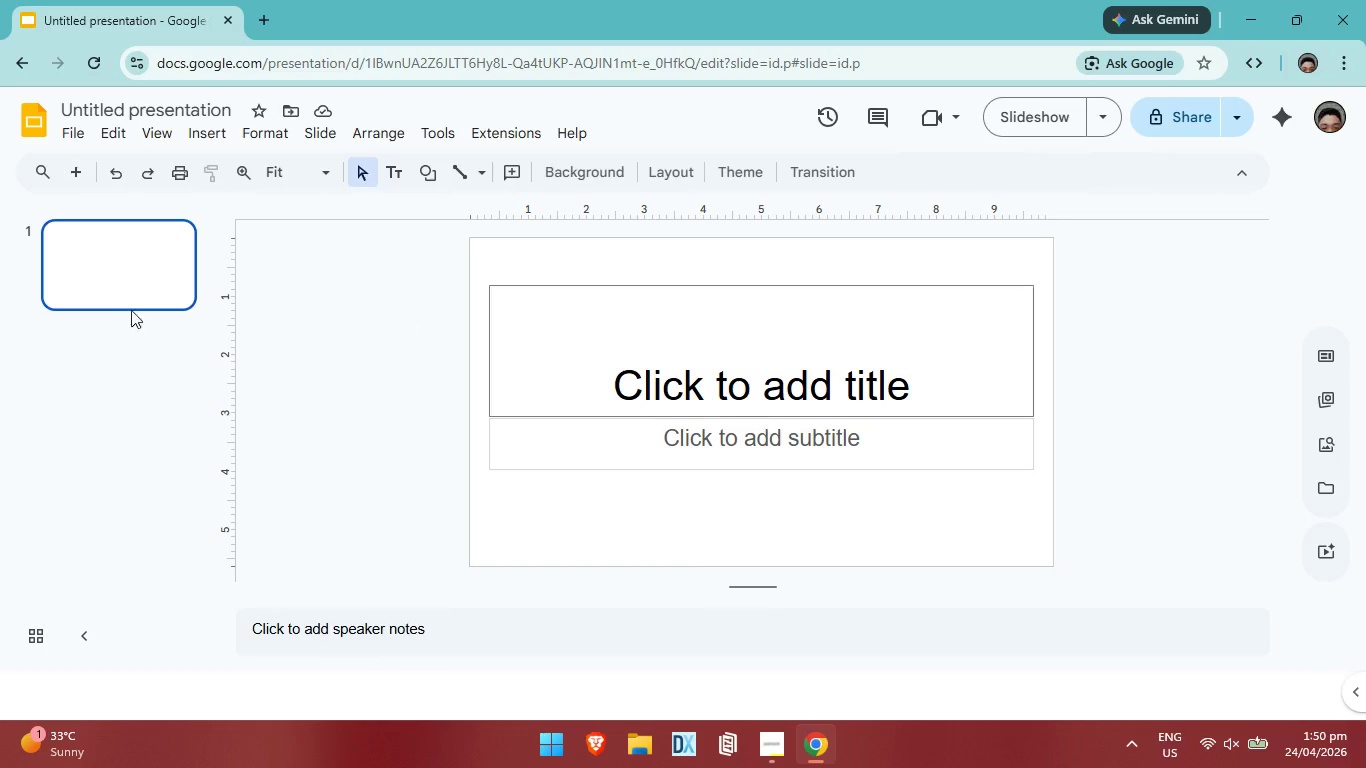 
left_click([125, 280])
 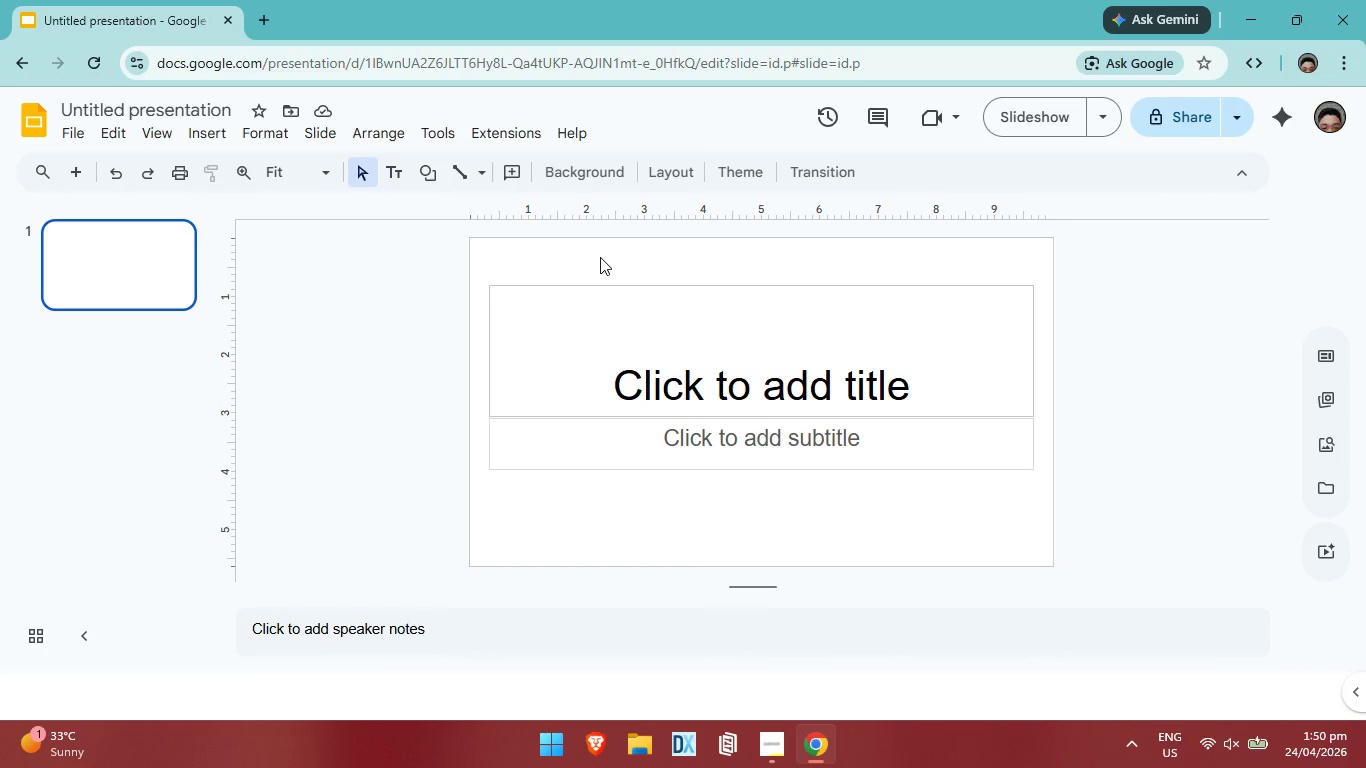 
left_click([600, 257])
 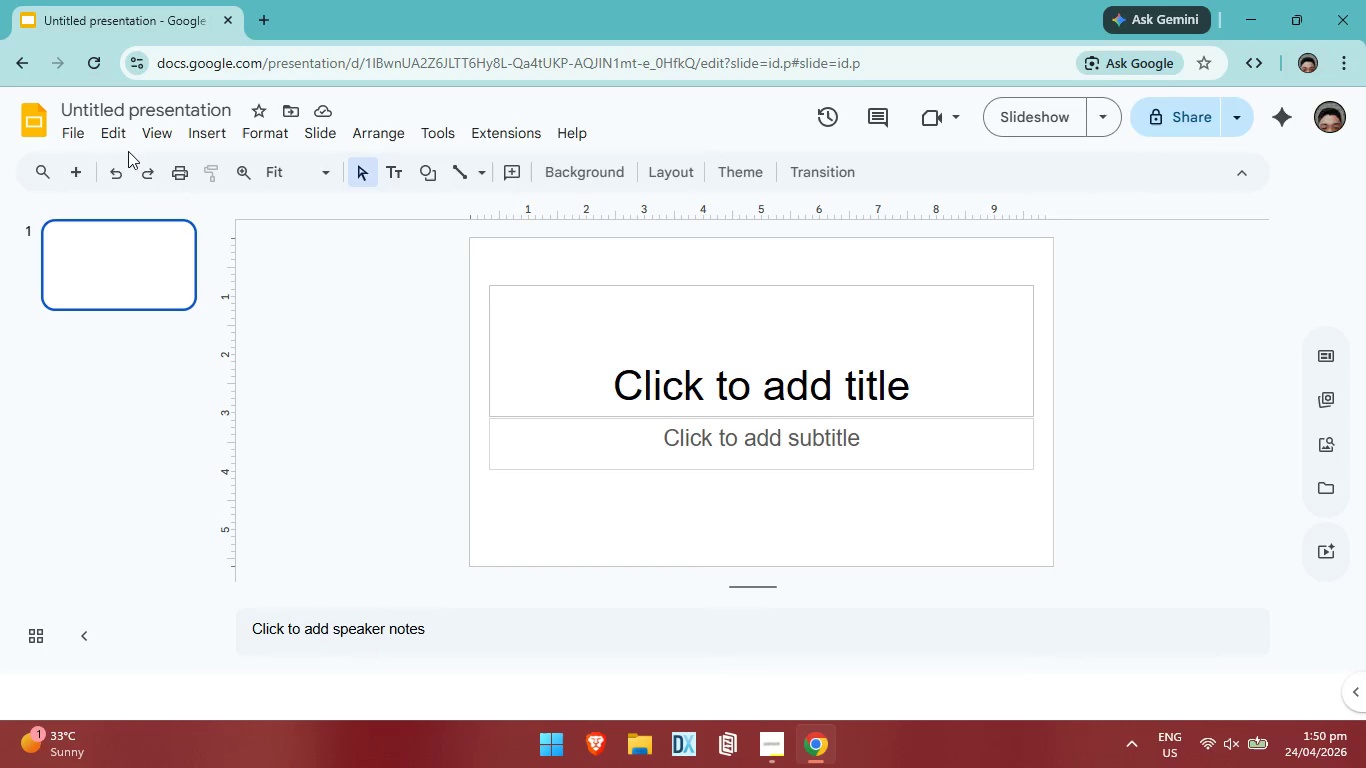 
left_click([168, 144])
 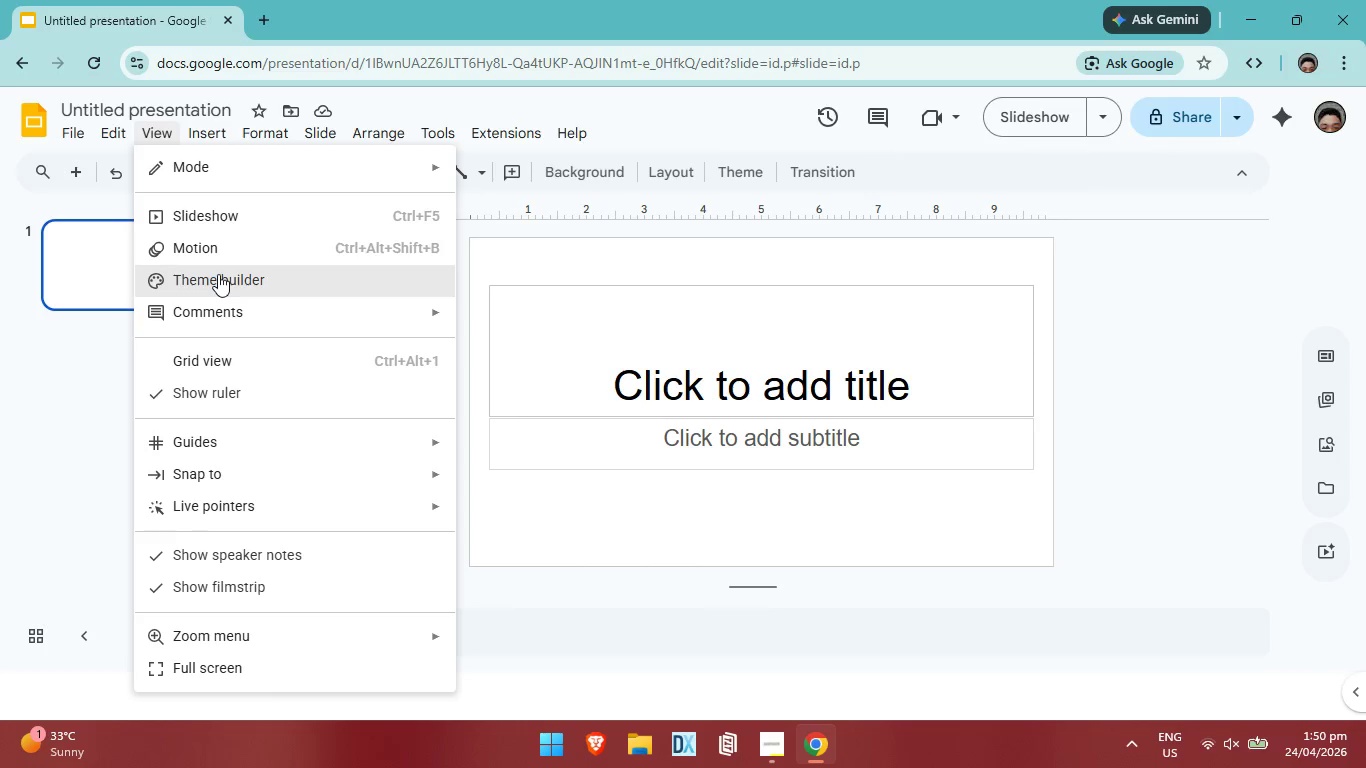 
left_click([218, 275])
 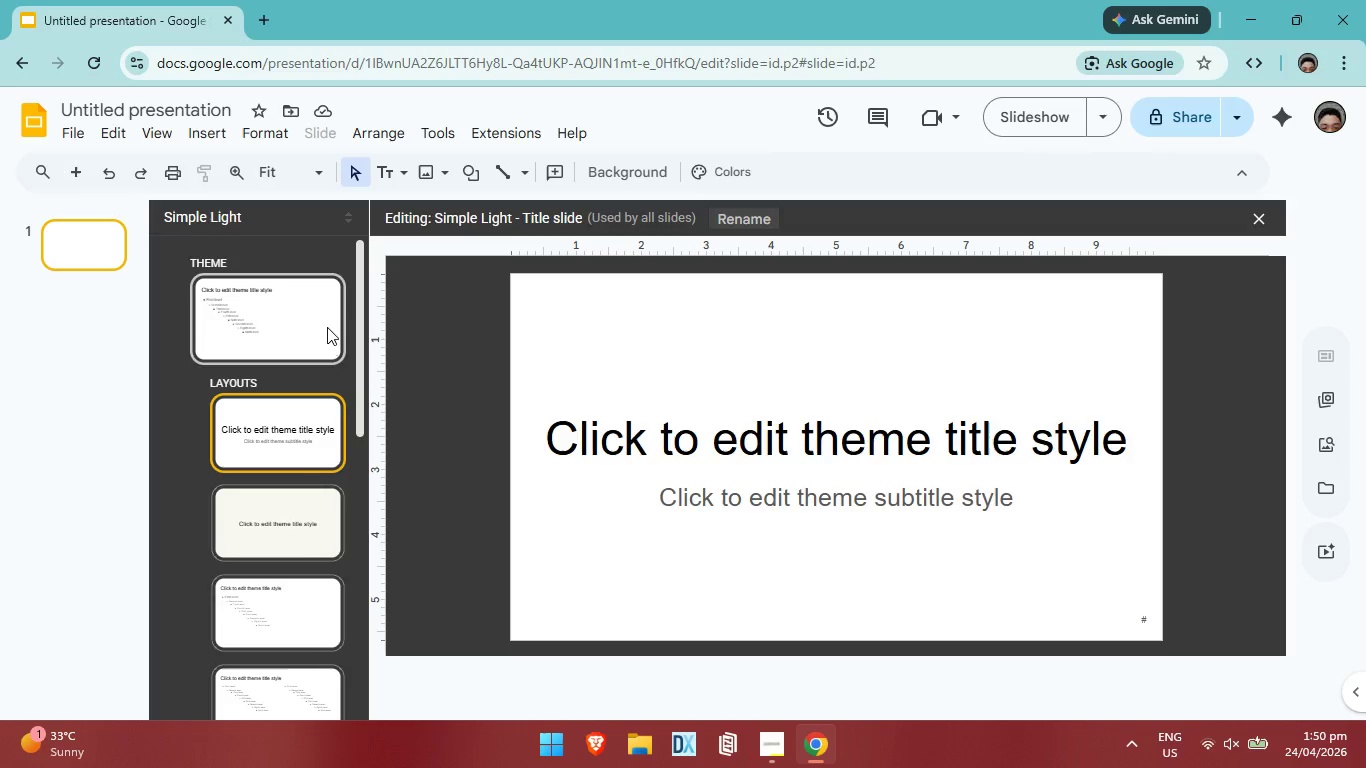 
left_click([327, 327])
 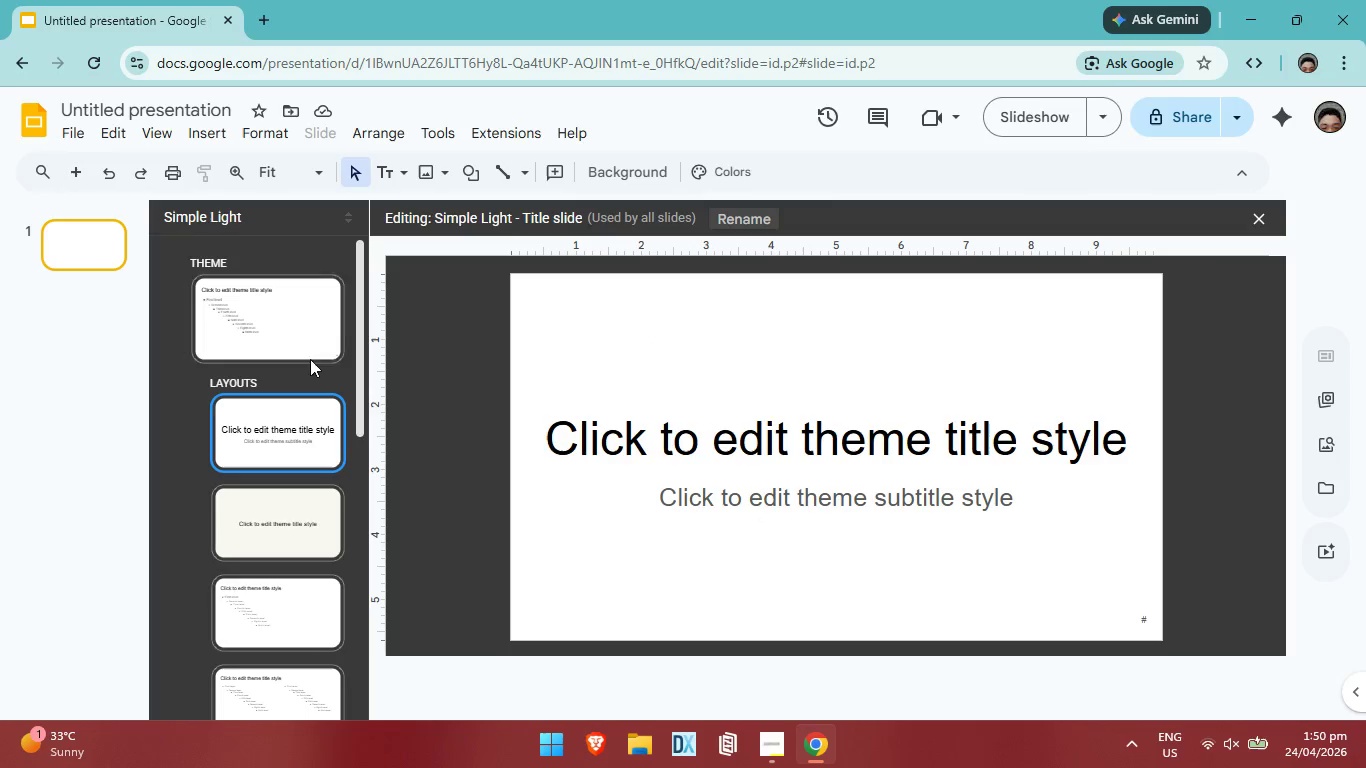 
double_click([306, 353])
 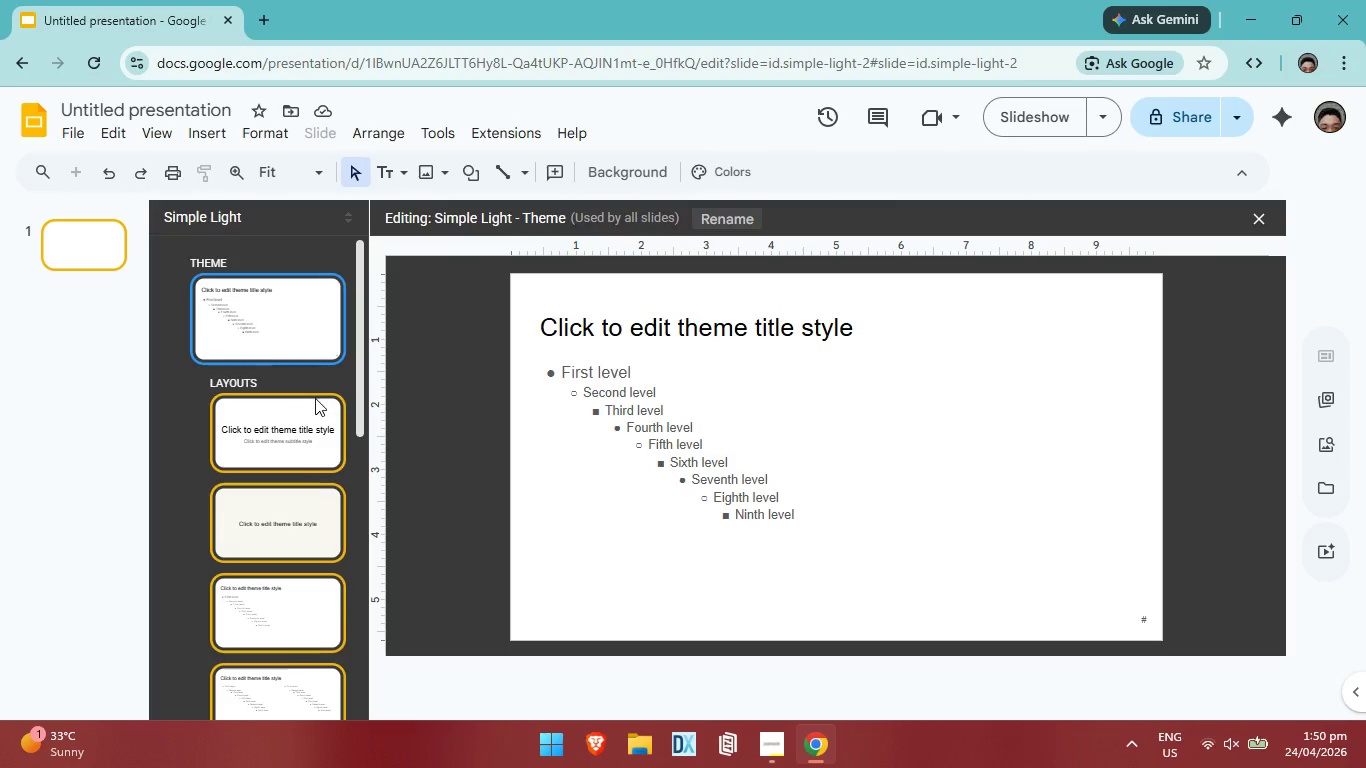 
left_click([317, 401])
 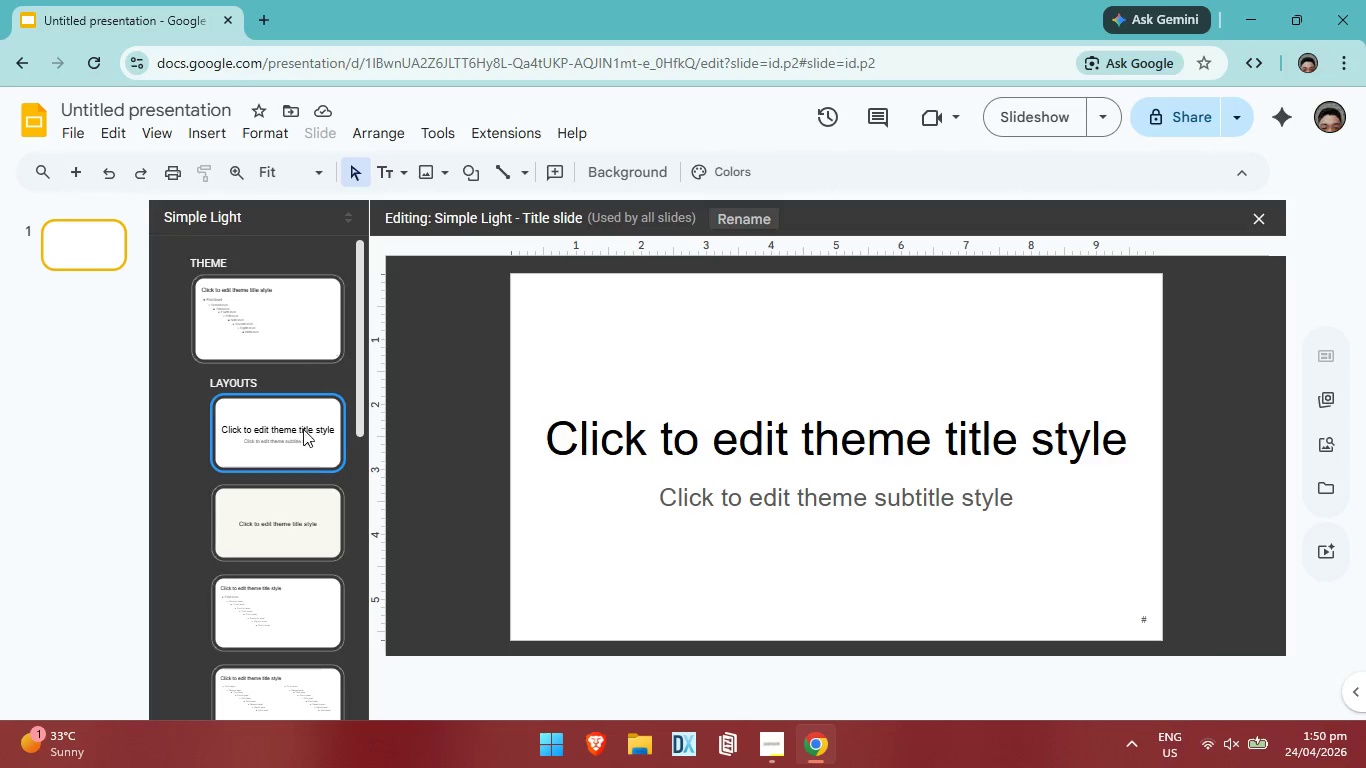 
left_click([282, 343])
 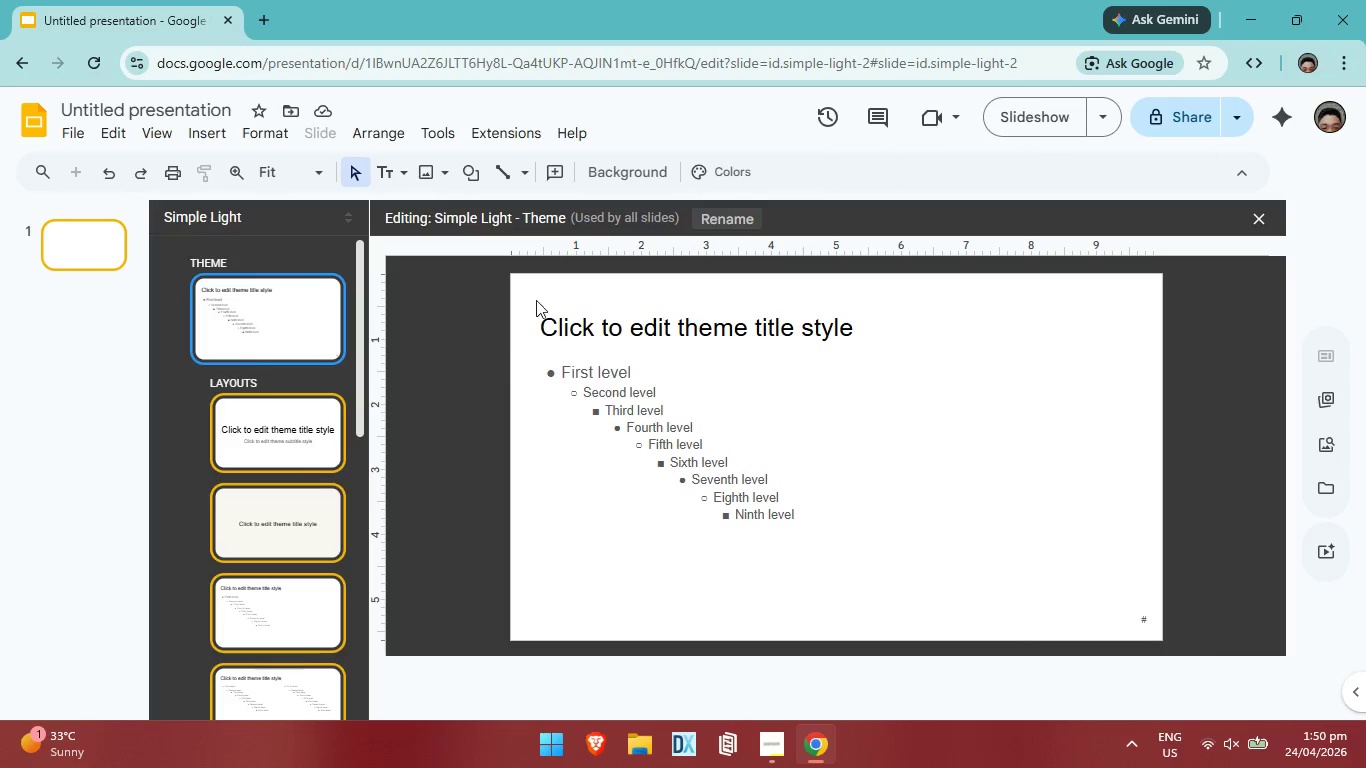 
left_click([561, 284])
 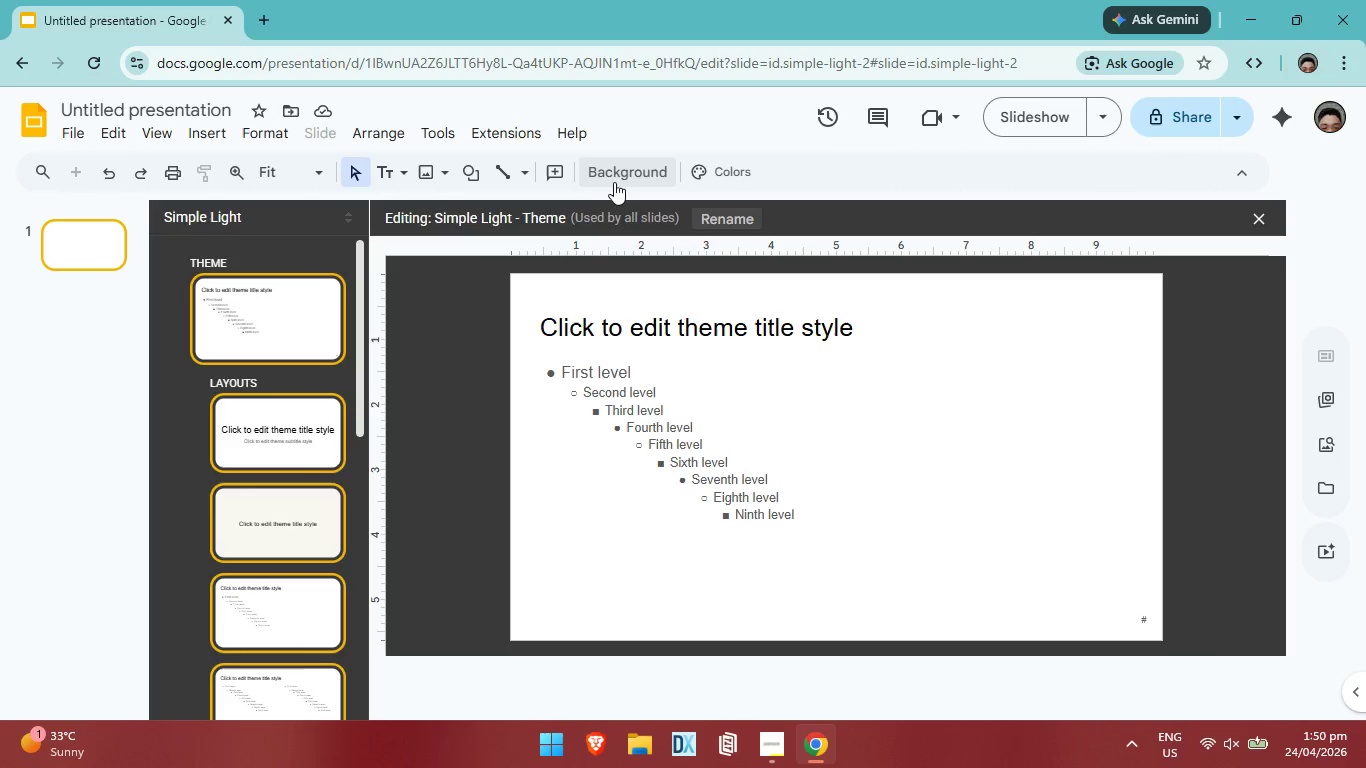 
double_click([617, 180])
 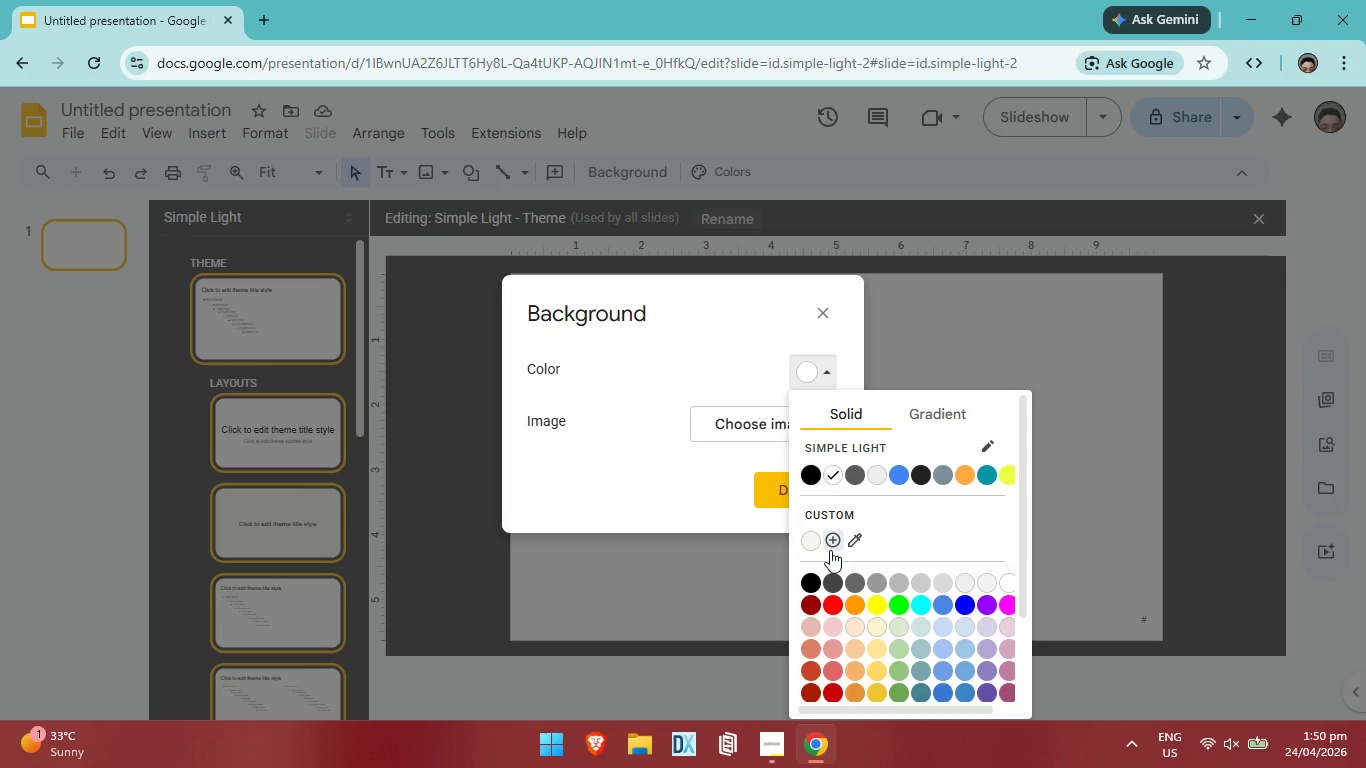 
left_click([816, 542])
 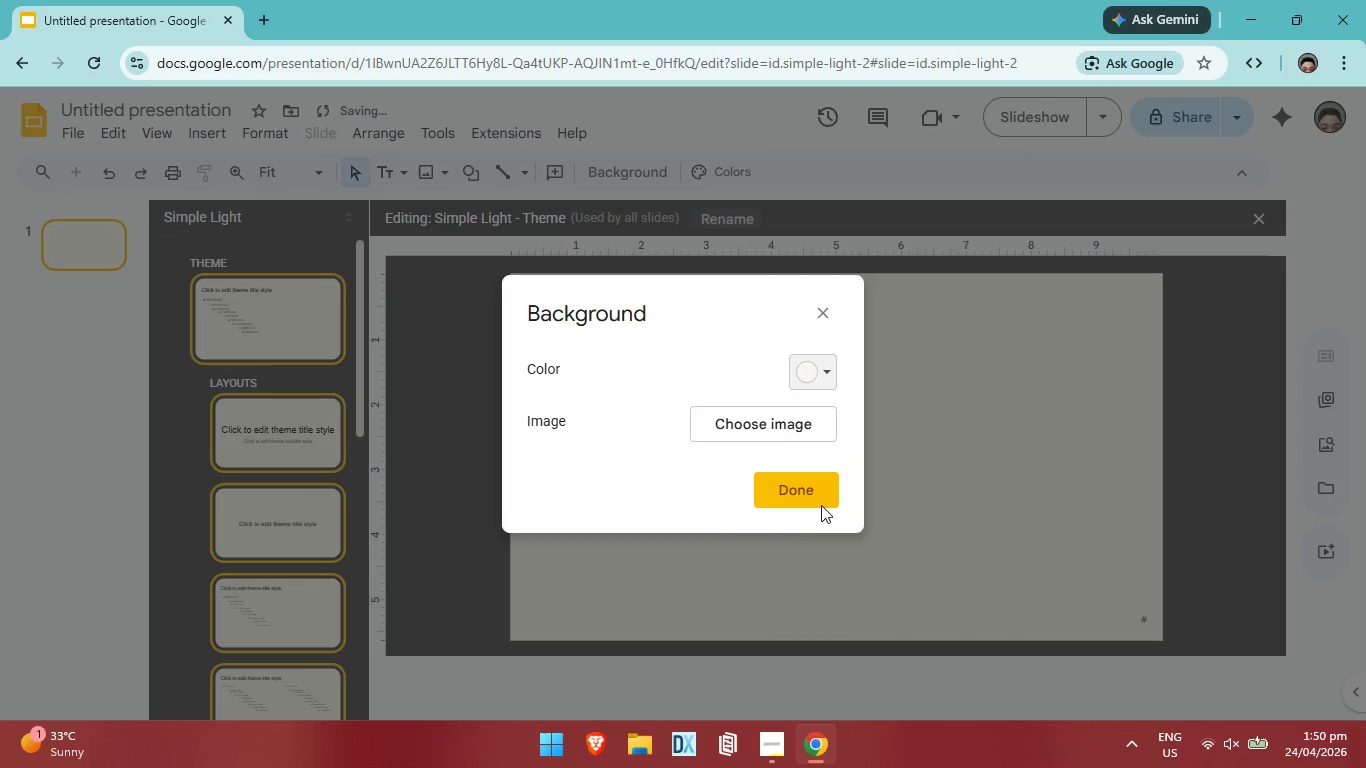 
left_click([814, 494])
 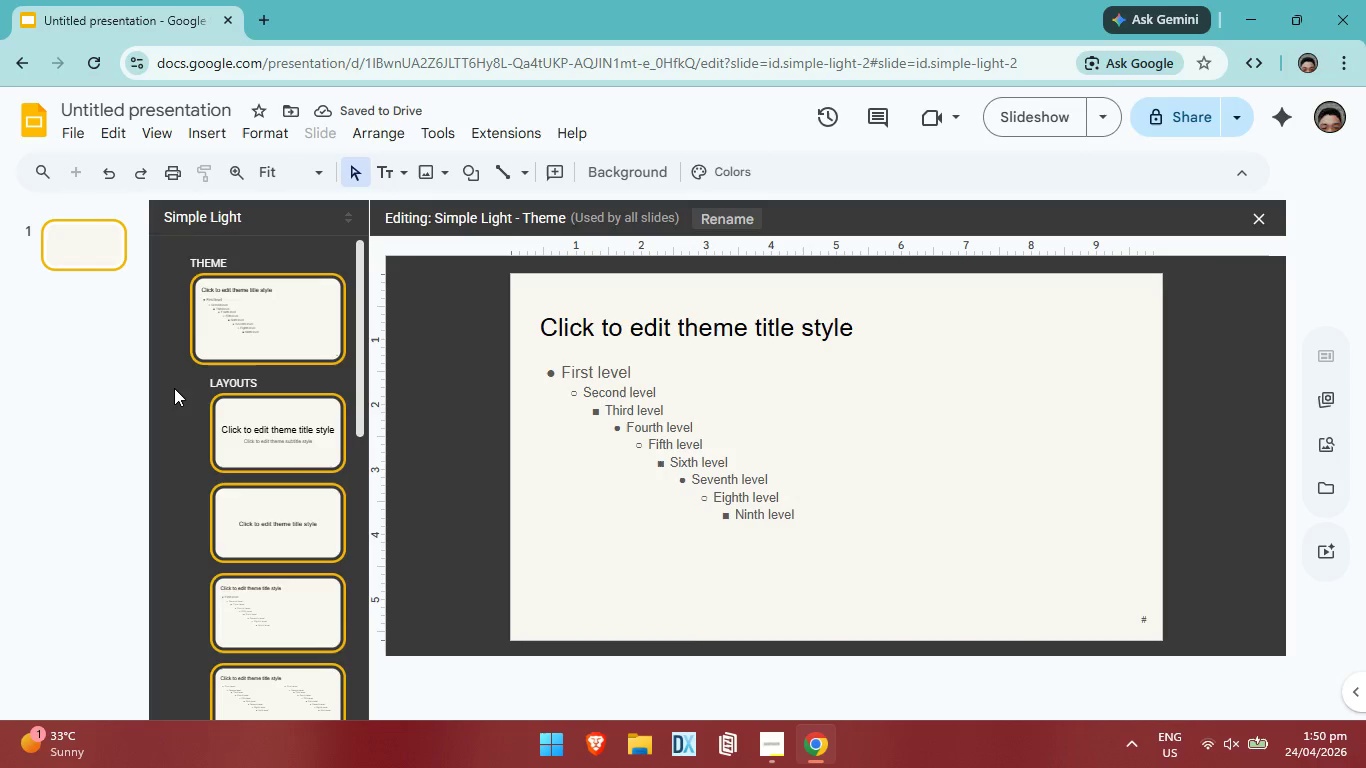 
left_click([91, 248])
 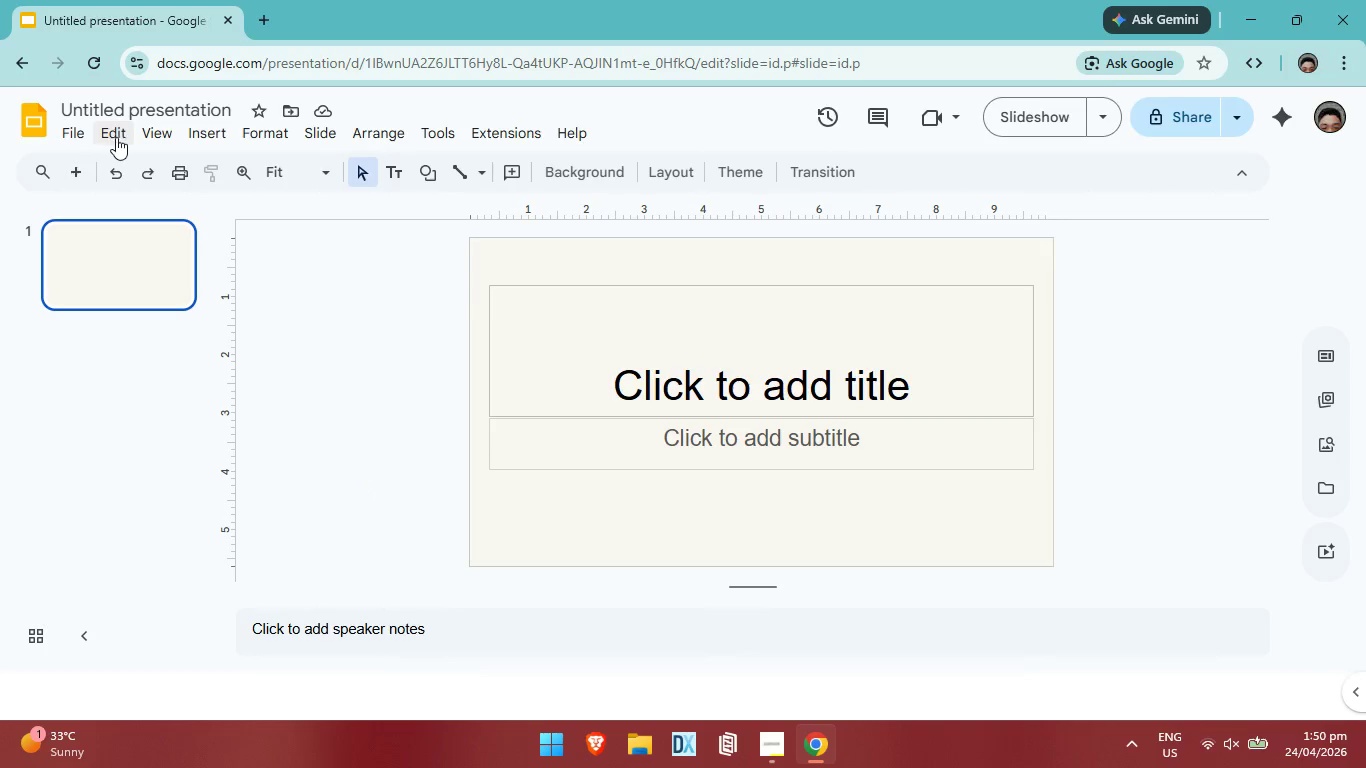 
left_click([88, 177])
 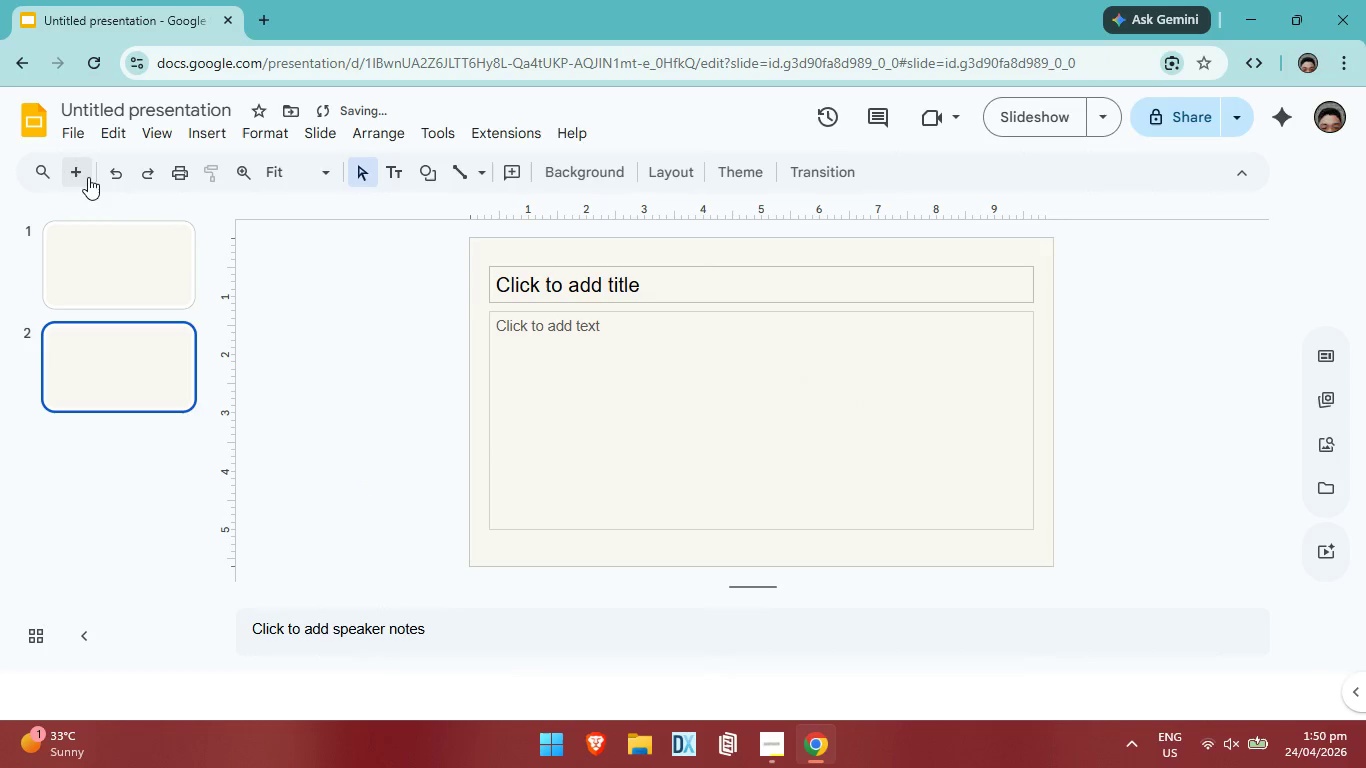 
left_click([88, 177])
 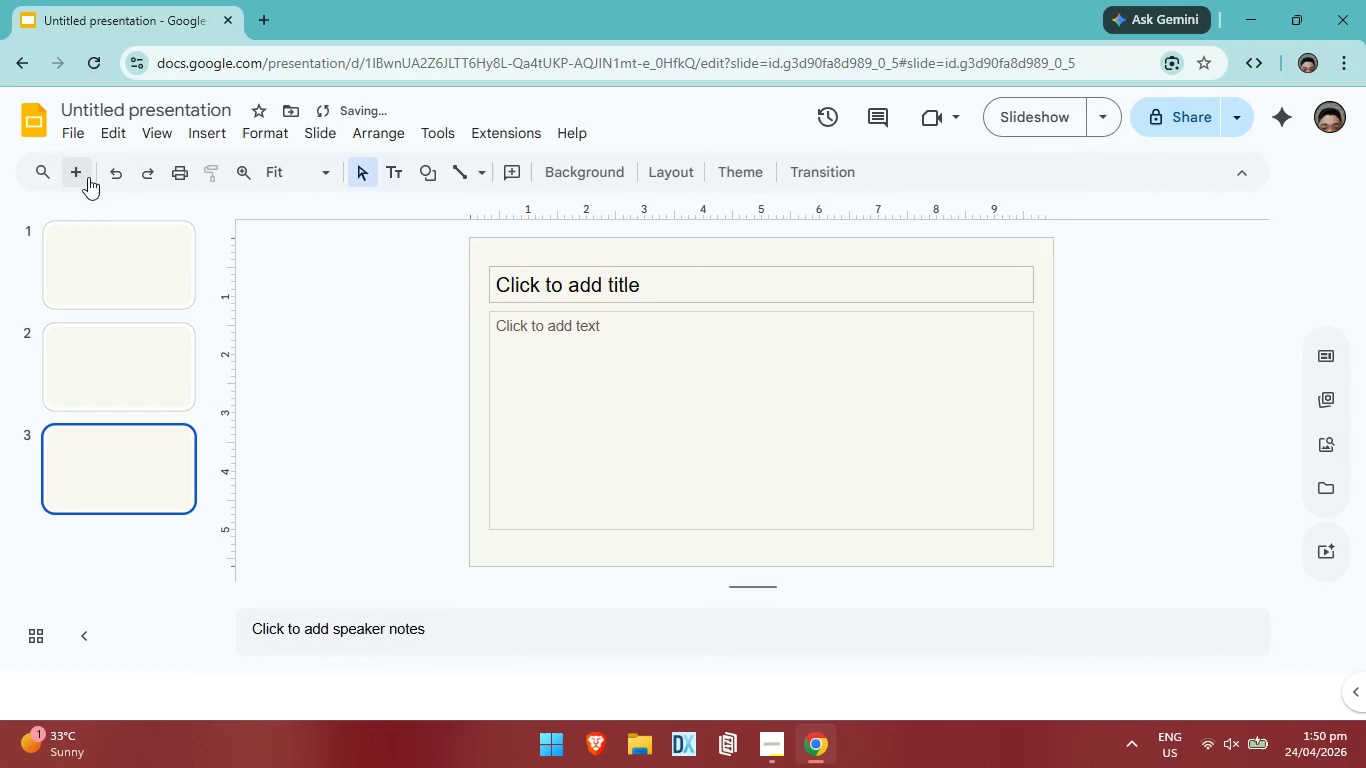 
left_click([88, 177])
 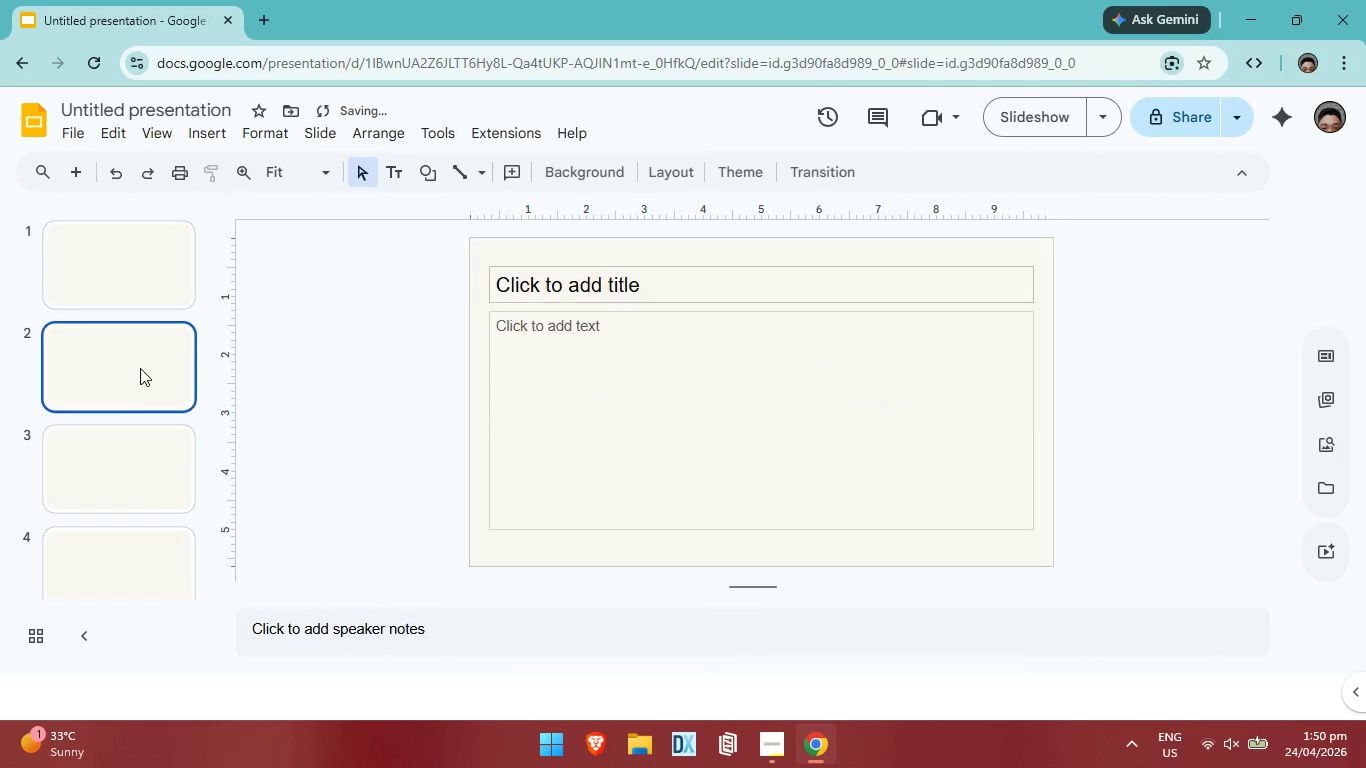 
double_click([127, 462])
 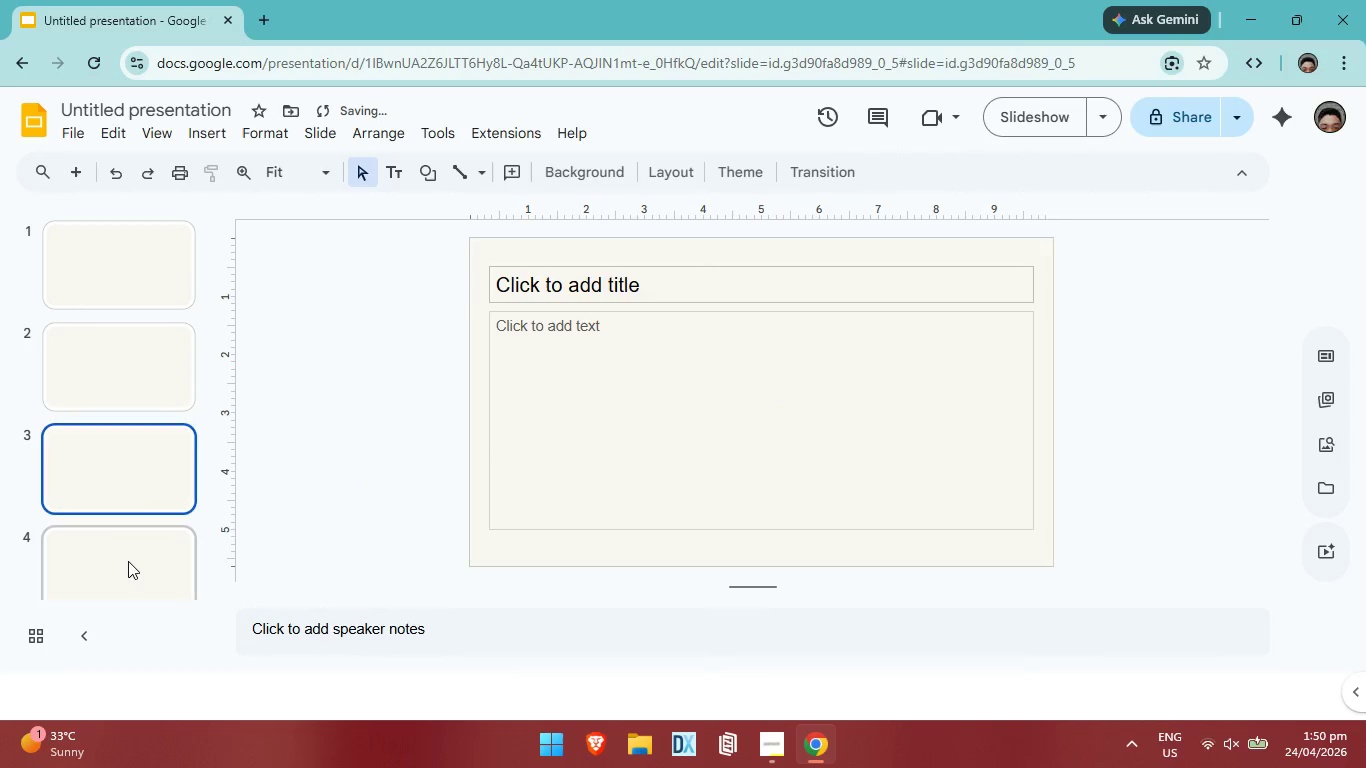 
triple_click([128, 561])
 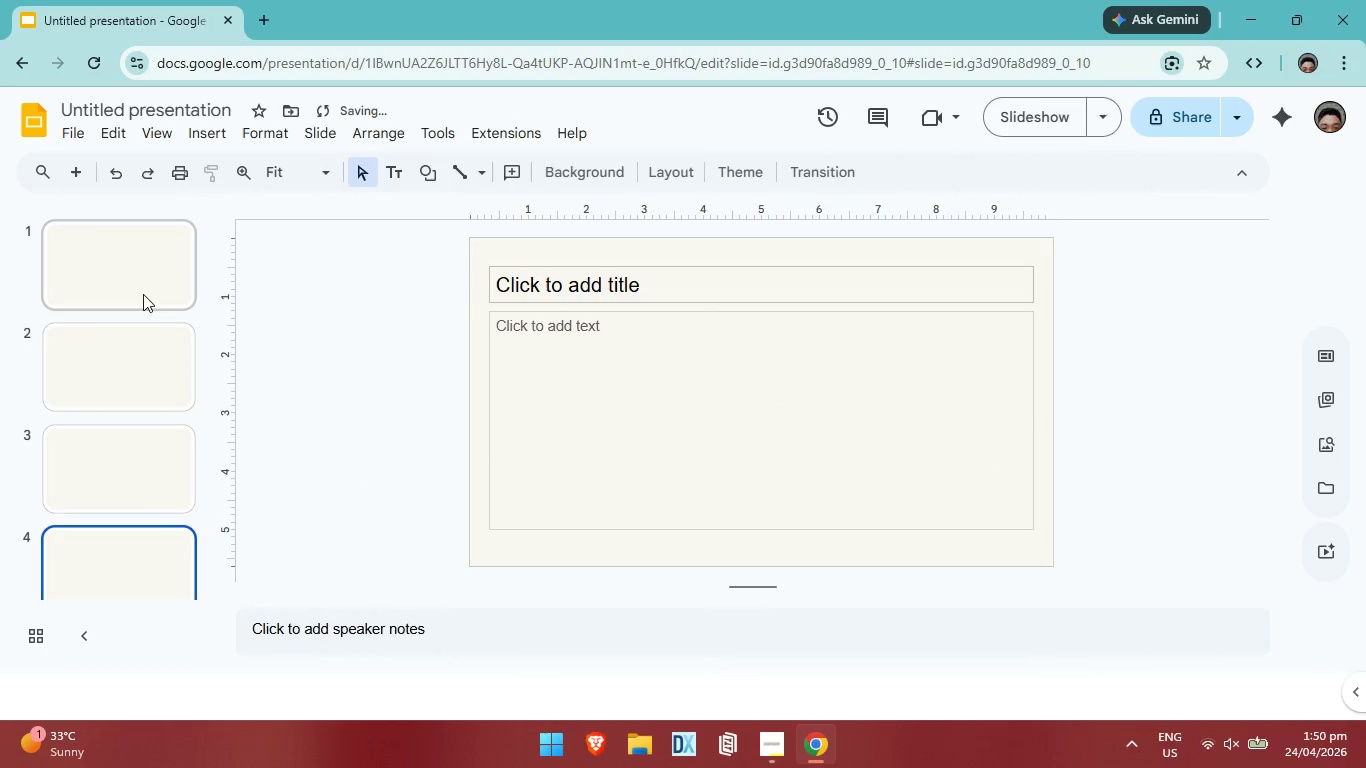 
triple_click([143, 293])
 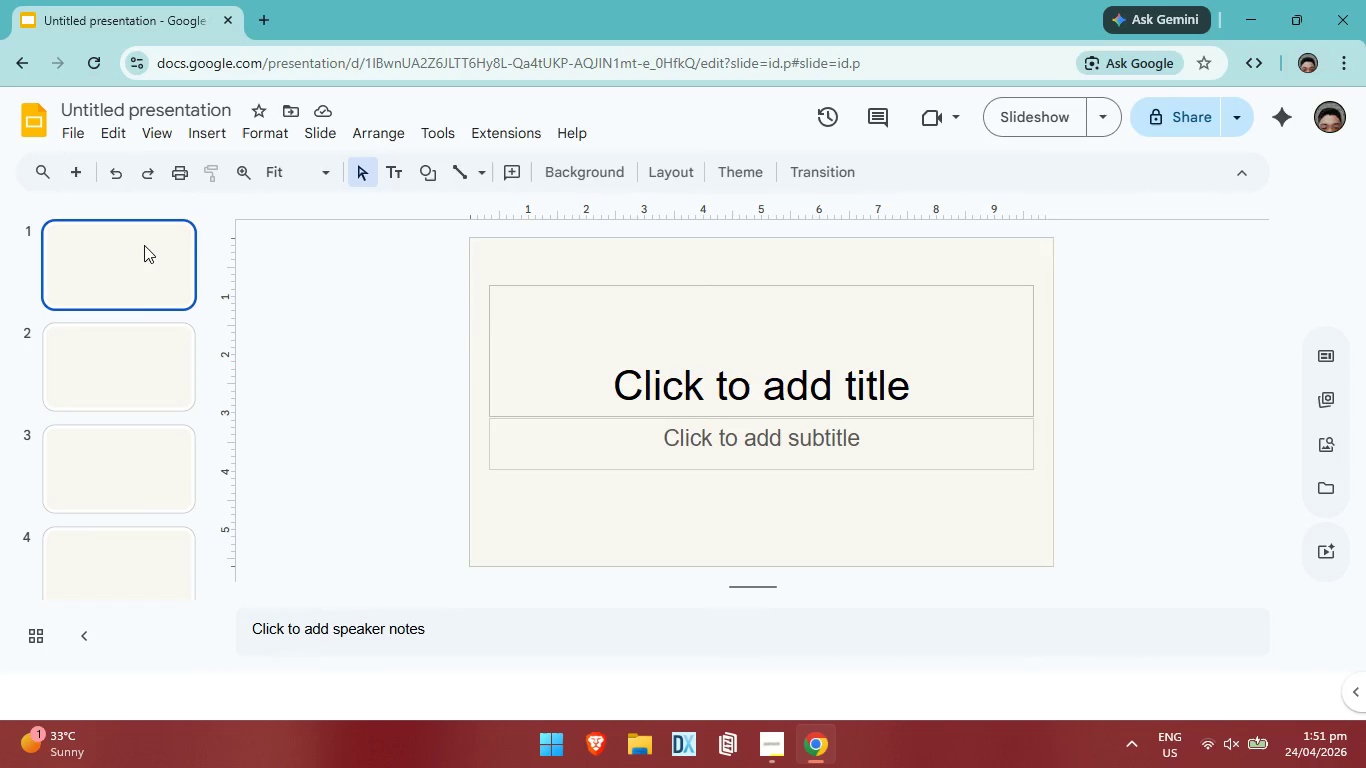 
wait(8.89)
 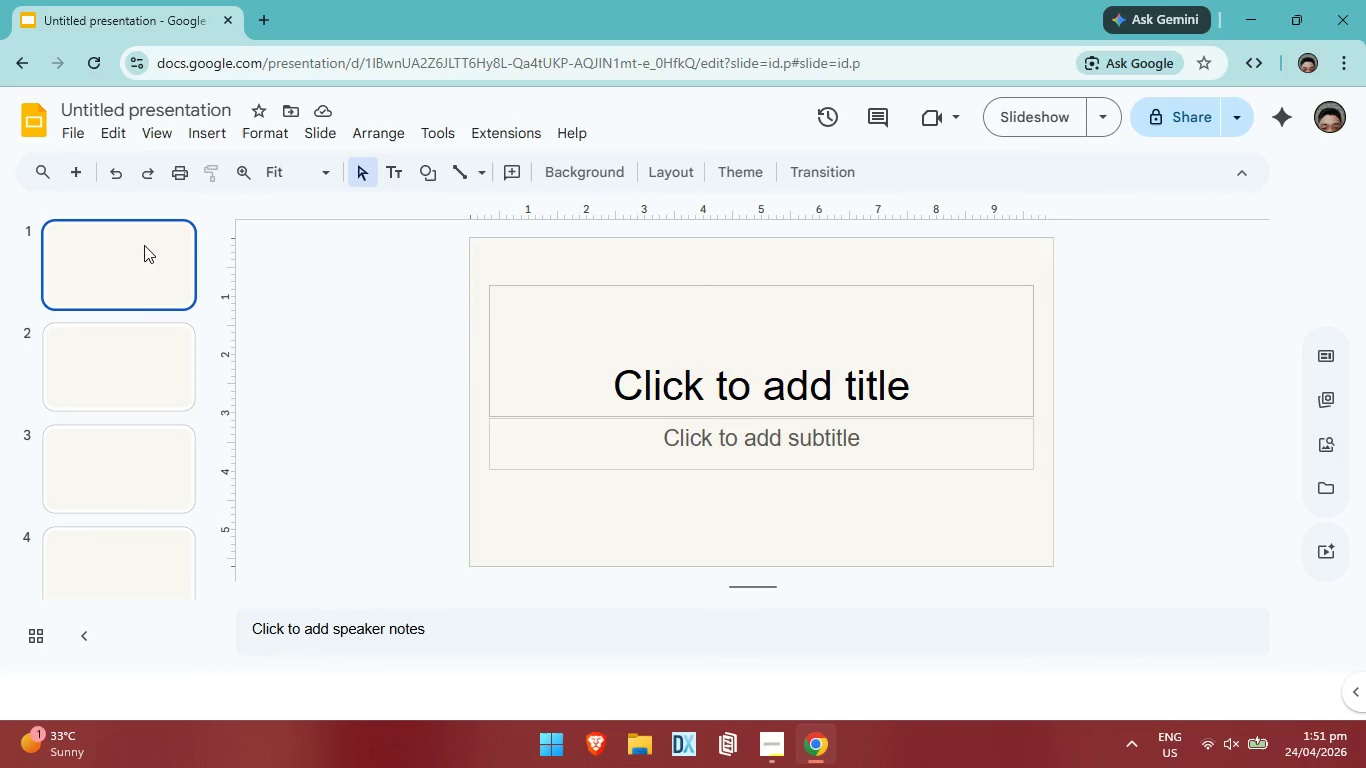 
scroll: coordinate [784, 355], scroll_direction: up, amount: 1.0
 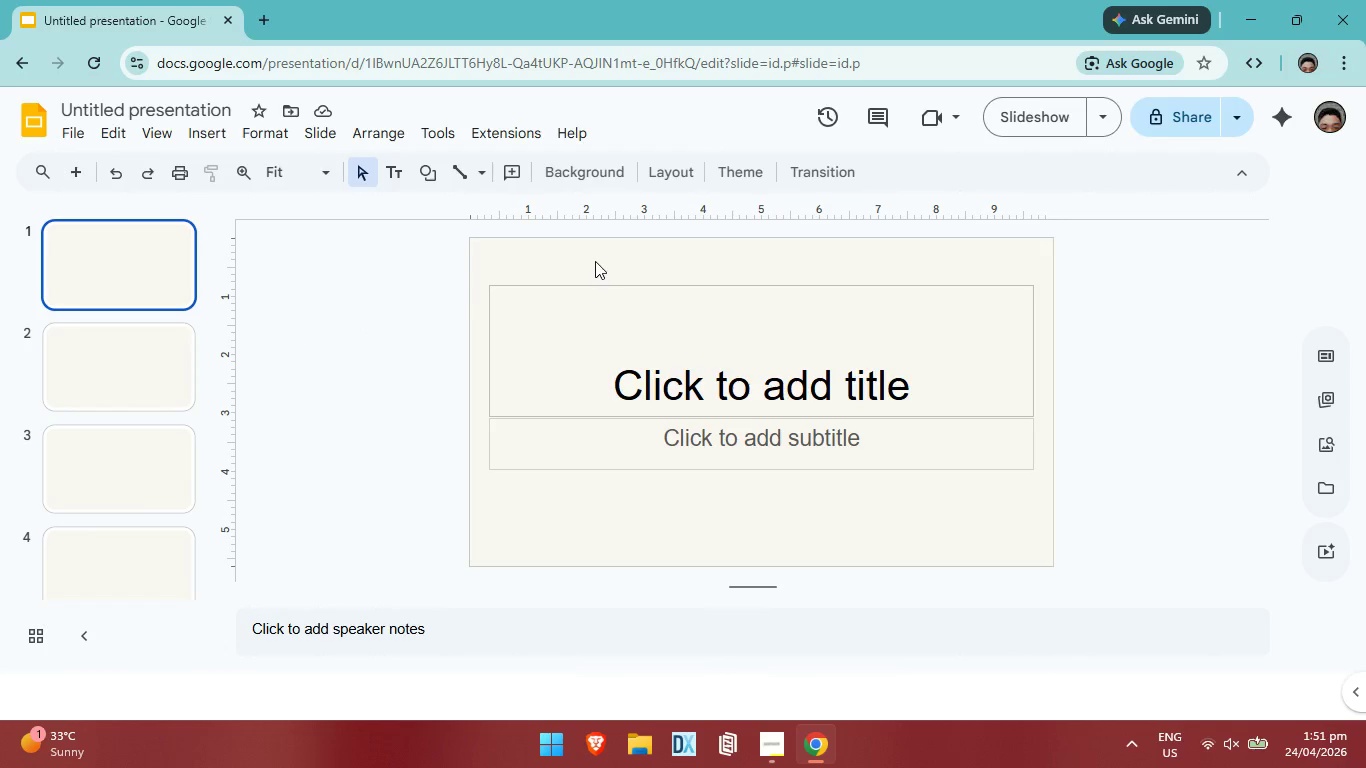 
left_click([595, 261])
 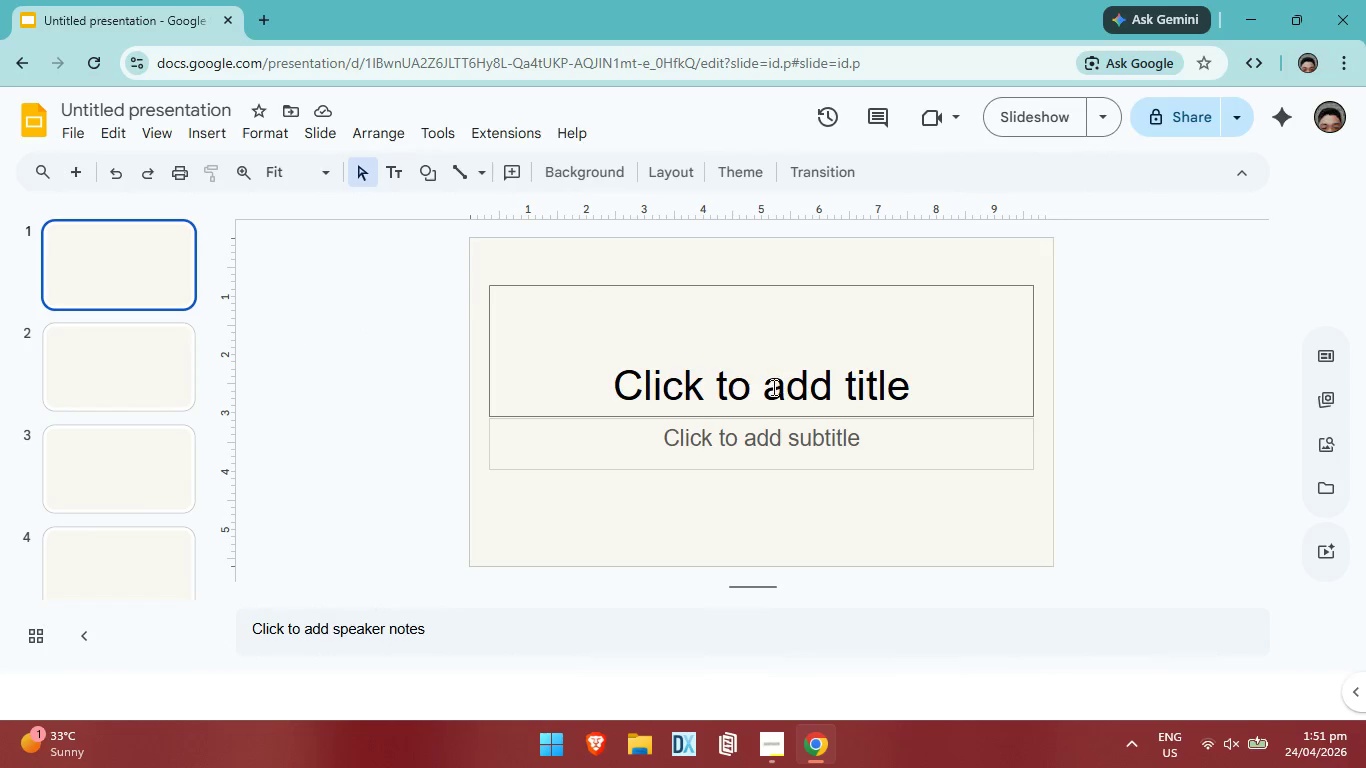 
left_click([634, 344])
 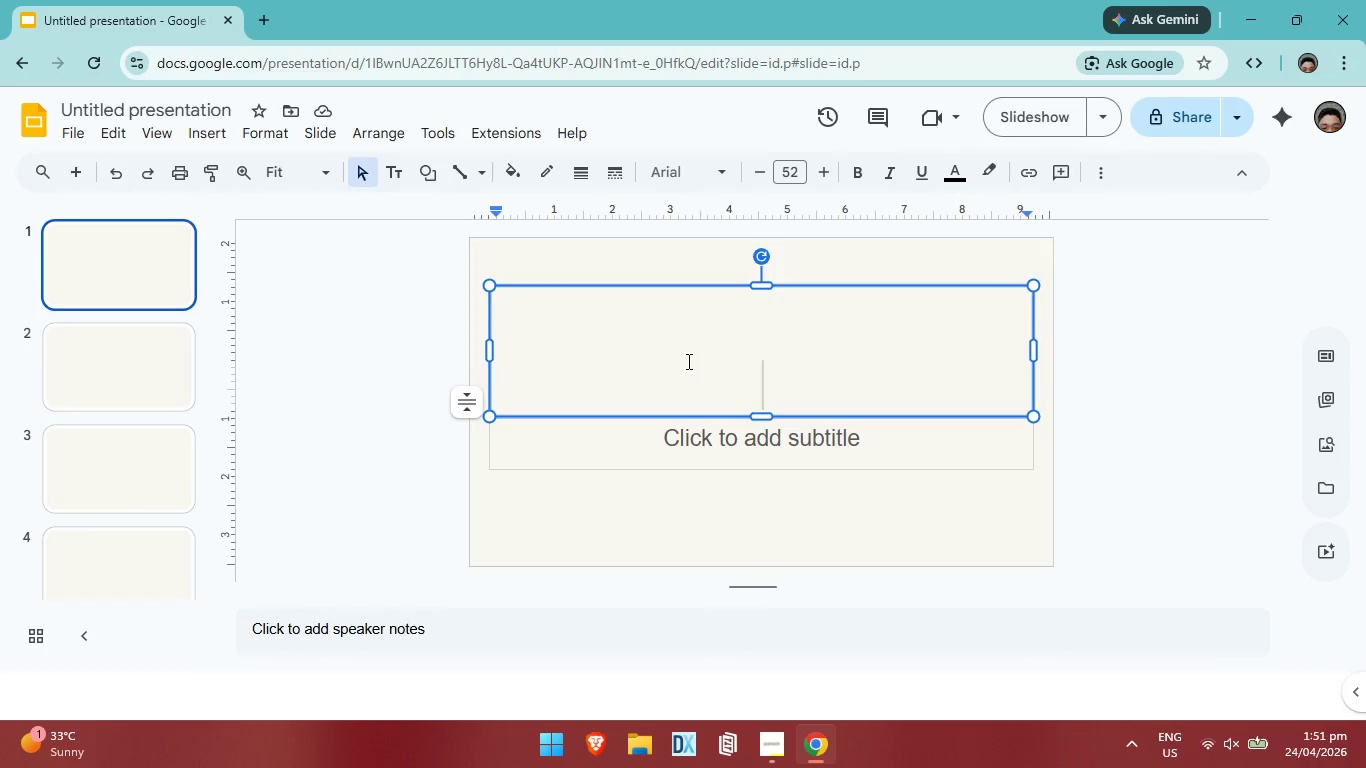 
type(ARTISAN TO ENTERPRISE: SCALING BEYOND THE )
key(Backspace)
key(Backspace)
key(Backspace)
key(Backspace)
 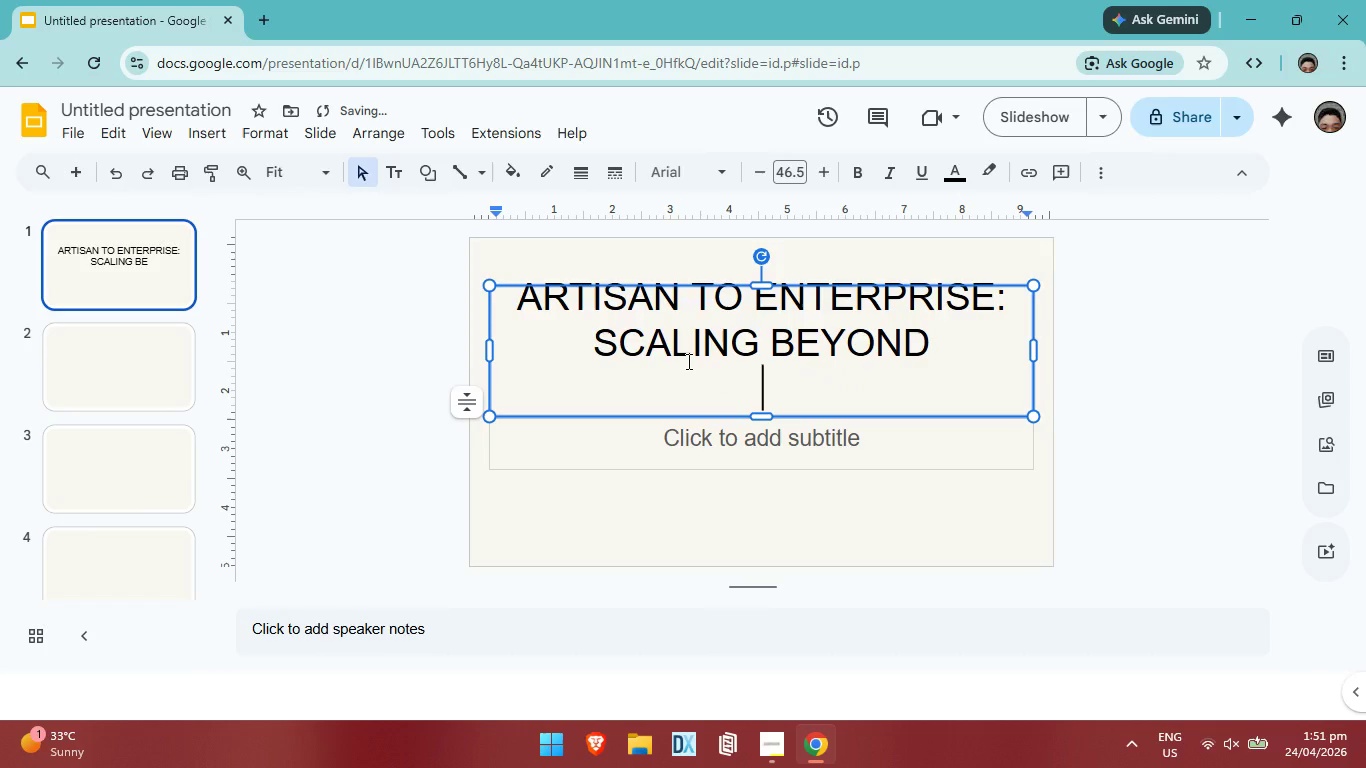 
key(Enter)
 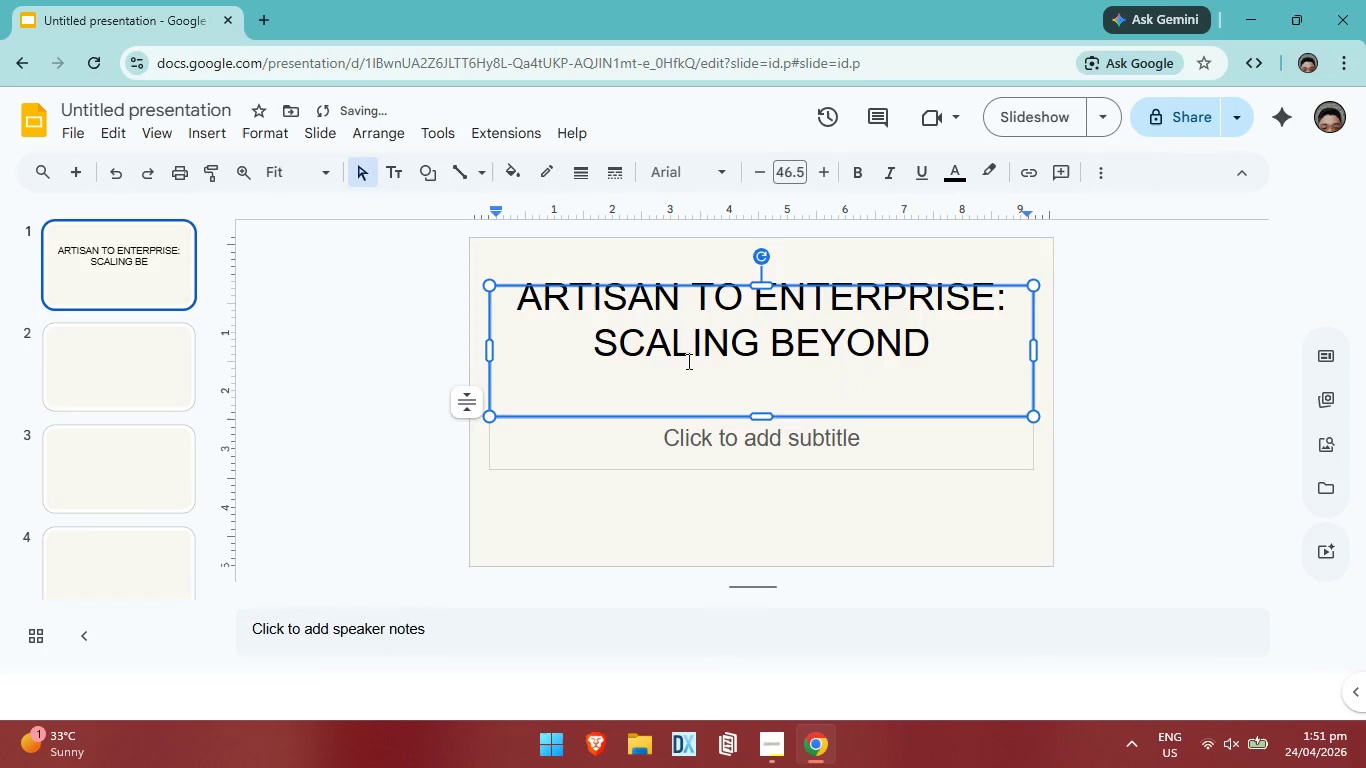 
type(THE MARKETPLACE PLATFORM)
 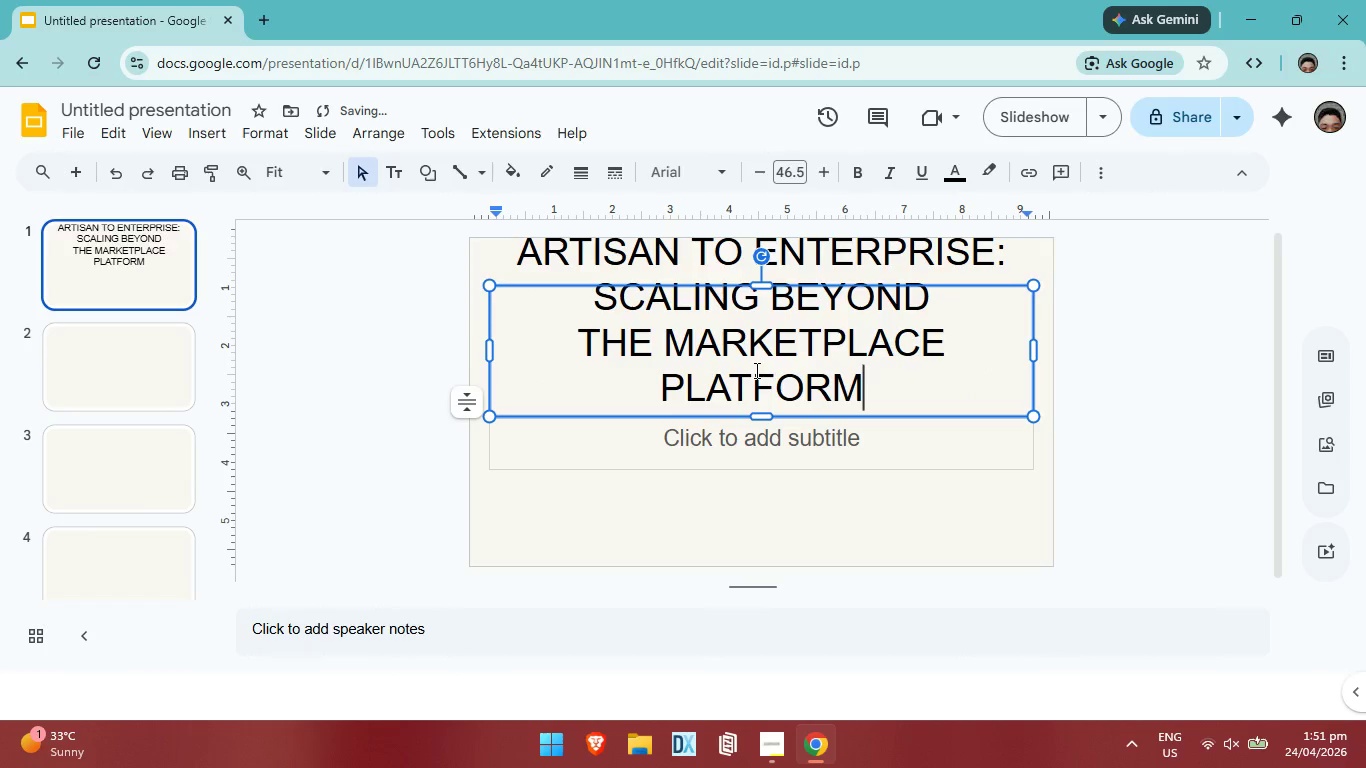 
key(Control+A)
 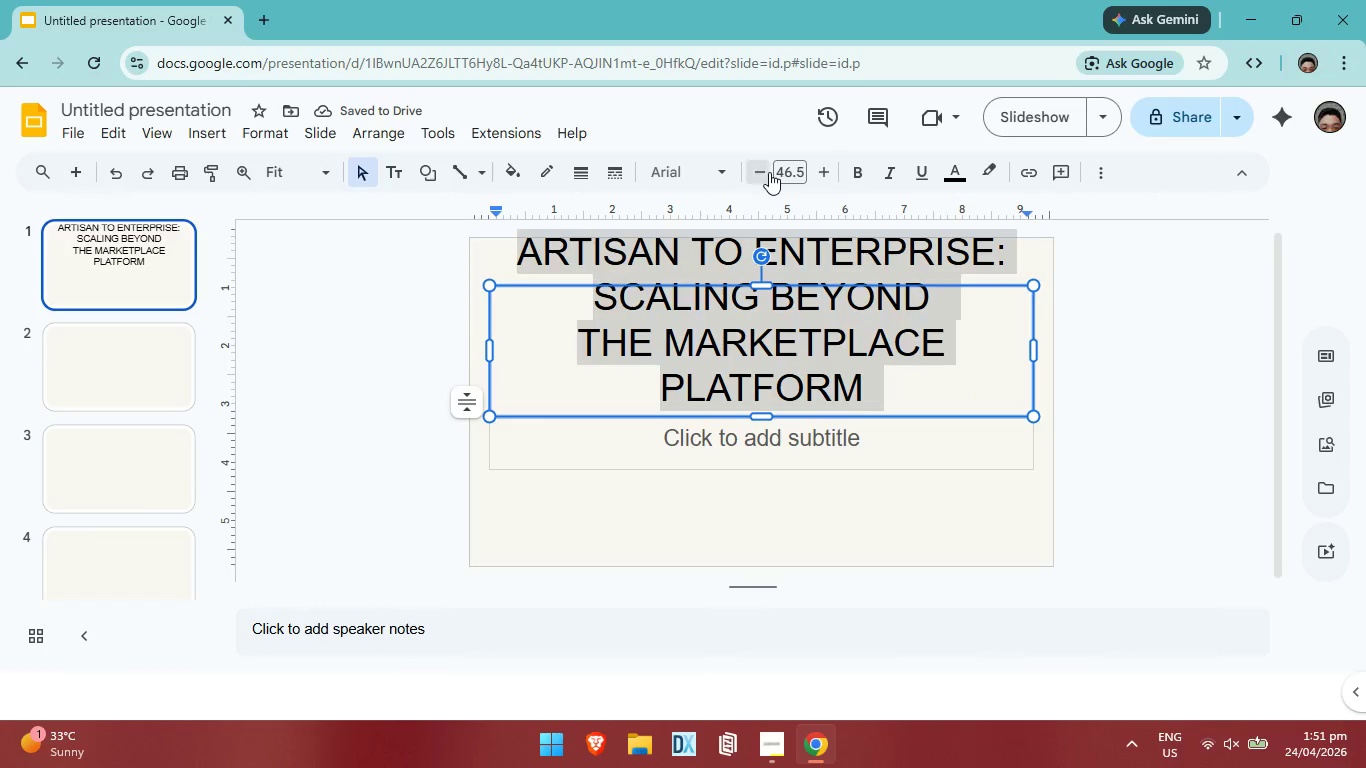 
double_click([769, 172])
 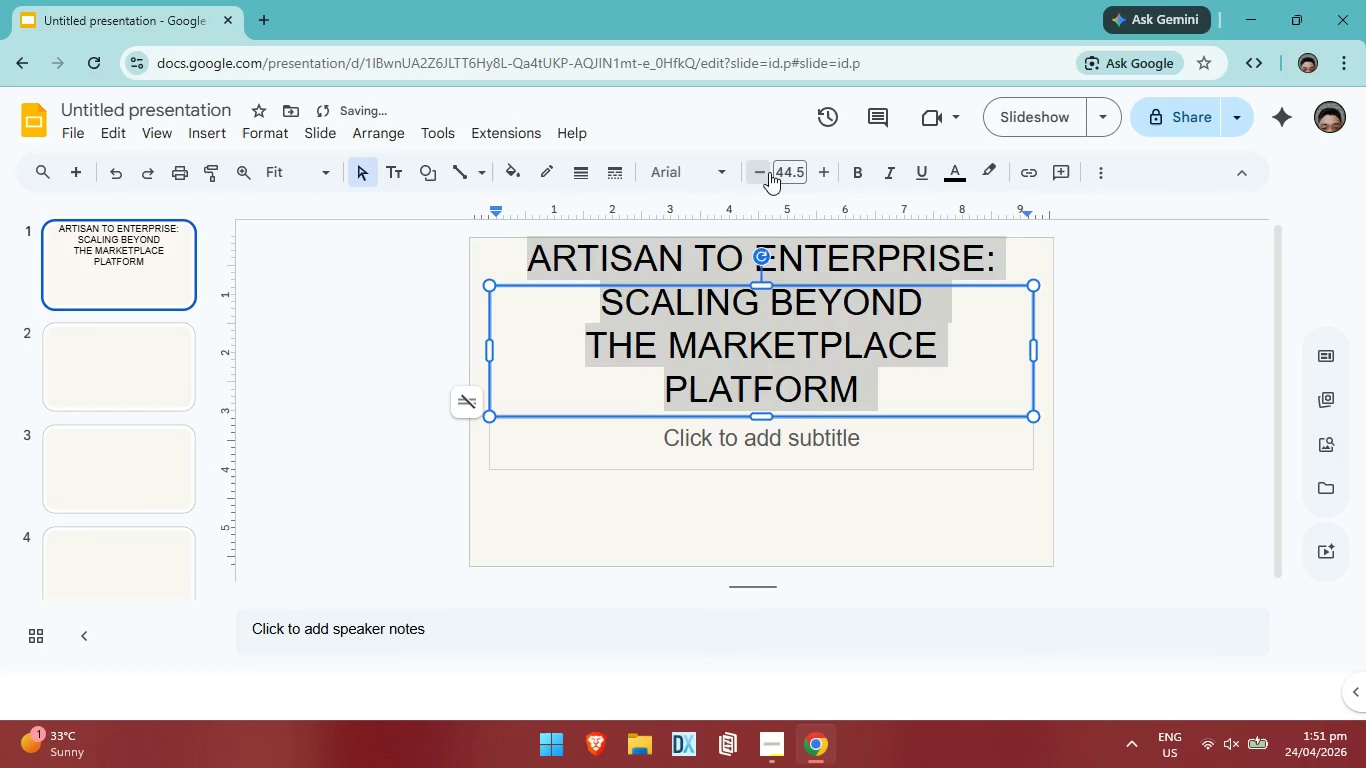 
double_click([769, 172])
 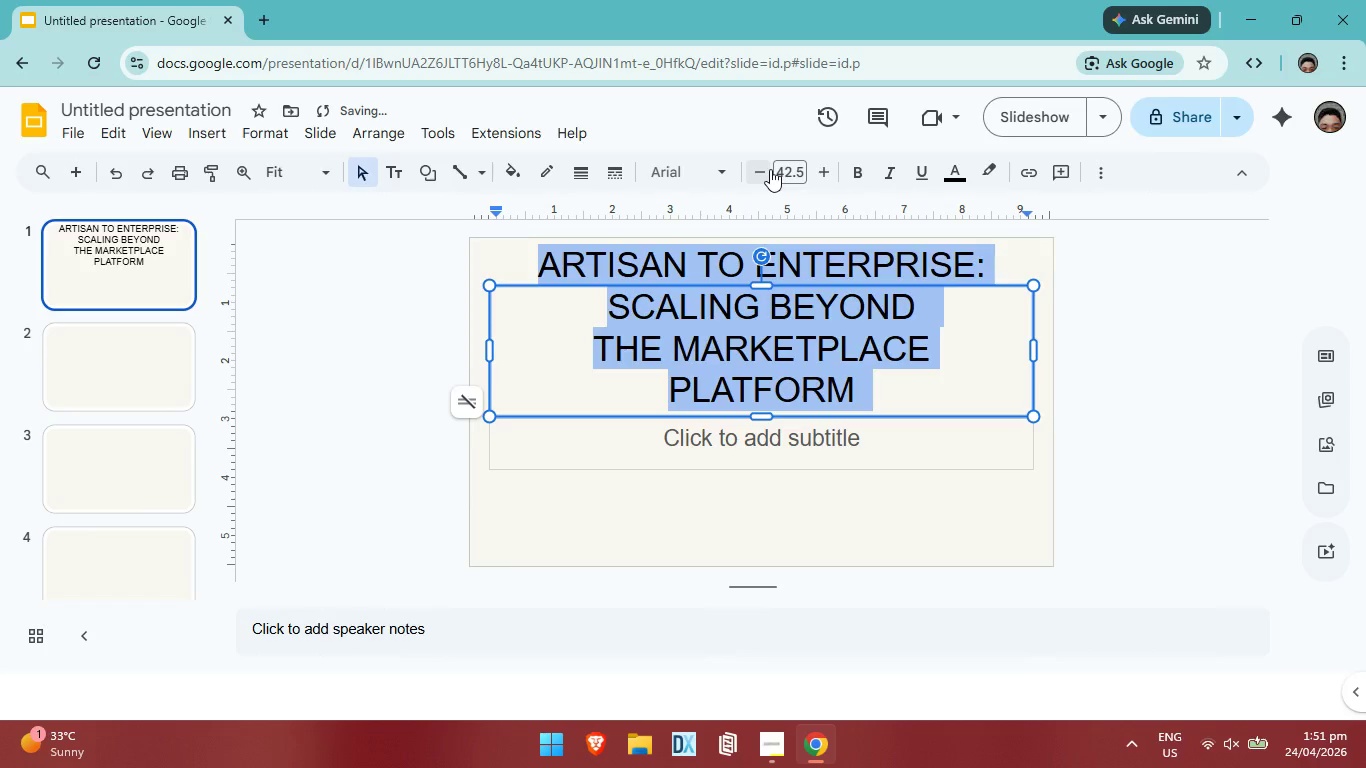 
triple_click([770, 169])
 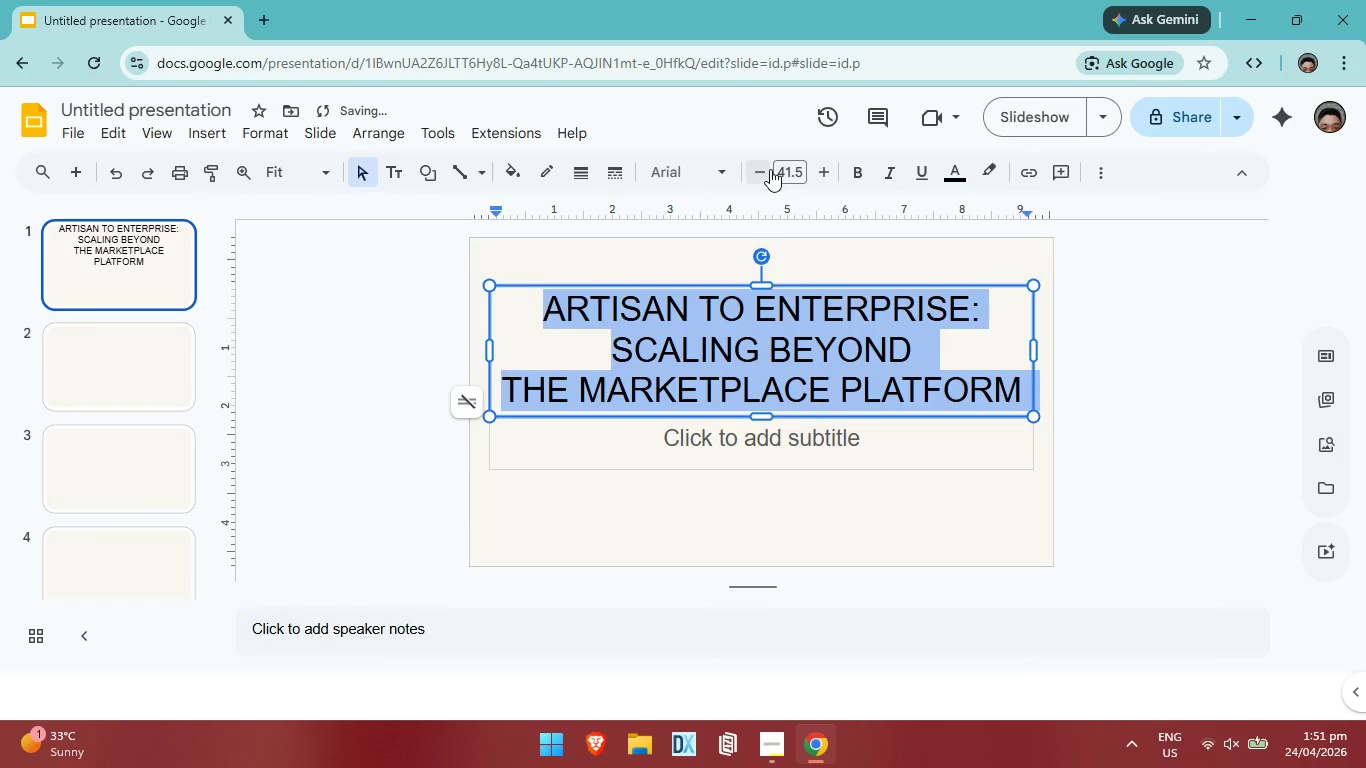 
triple_click([770, 169])
 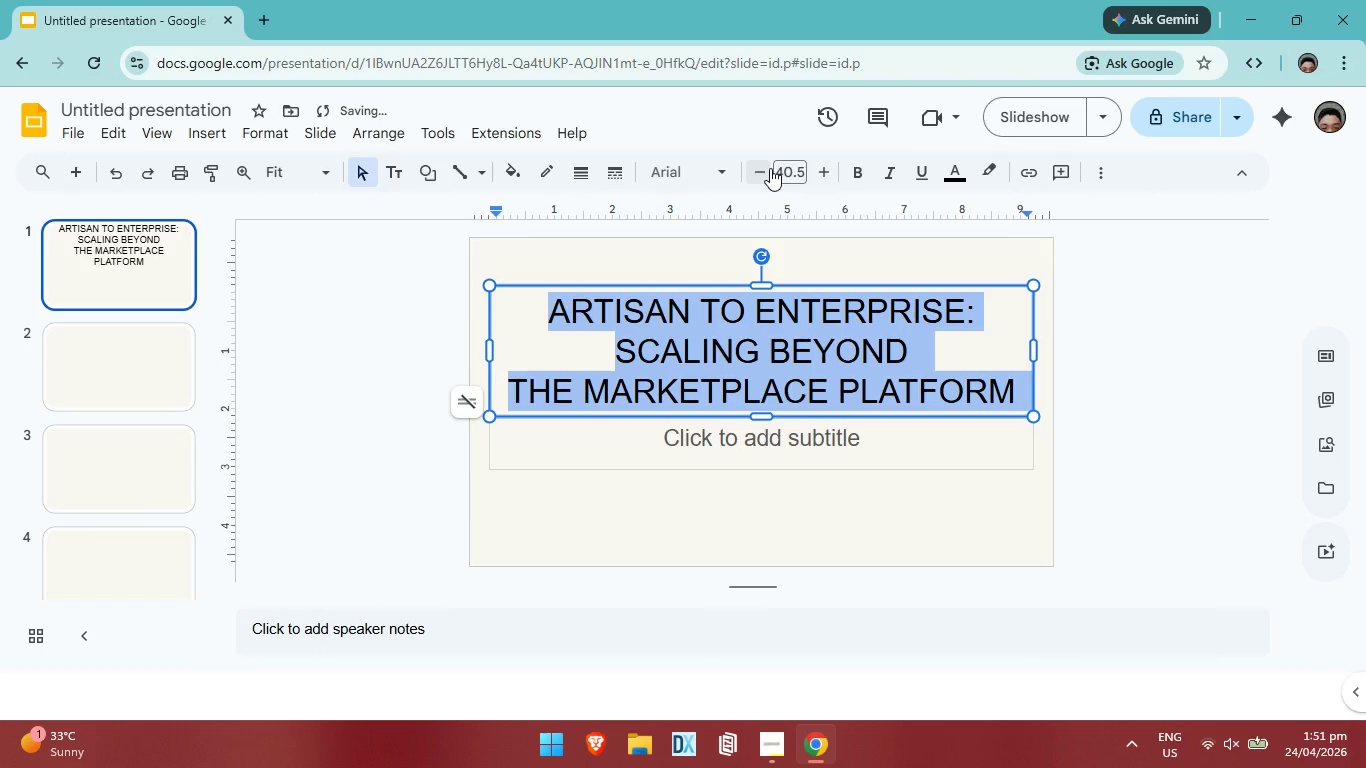 
left_click([770, 168])
 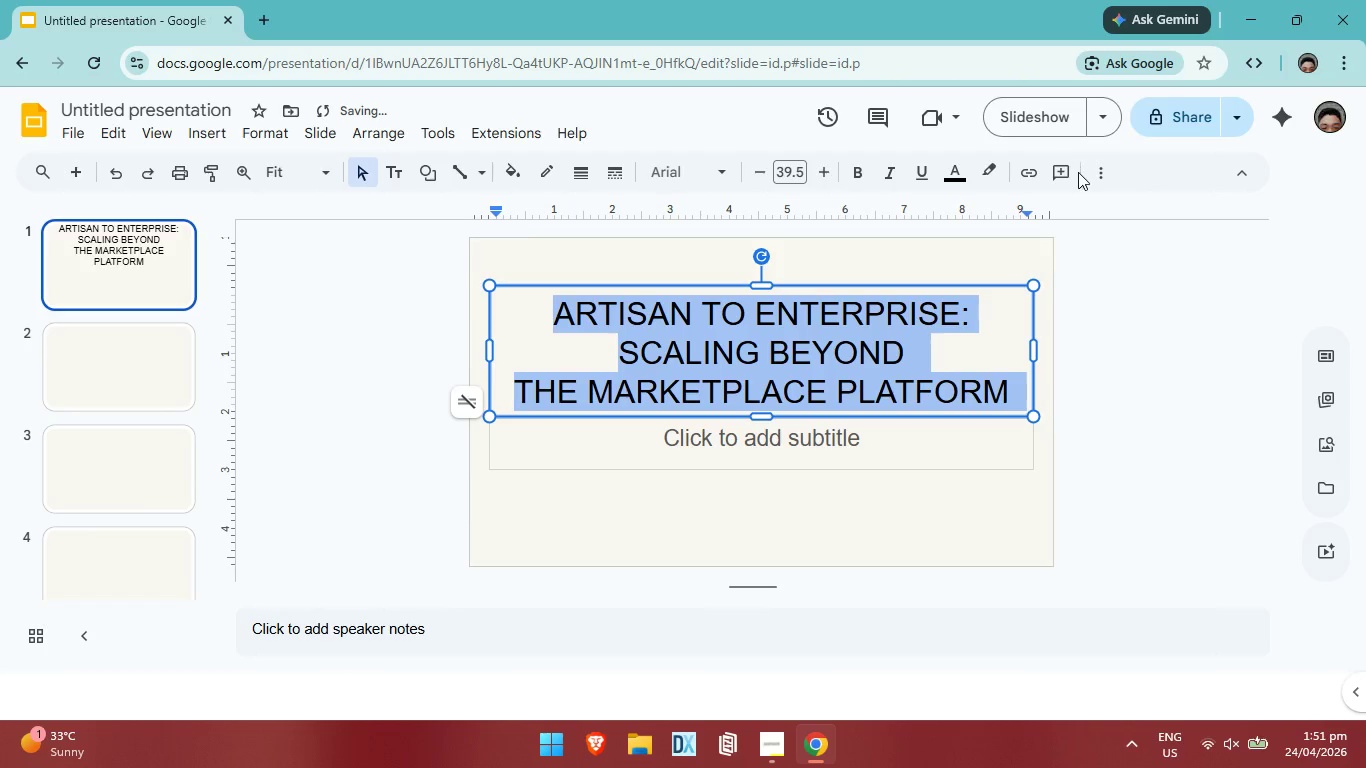 
left_click([1096, 178])
 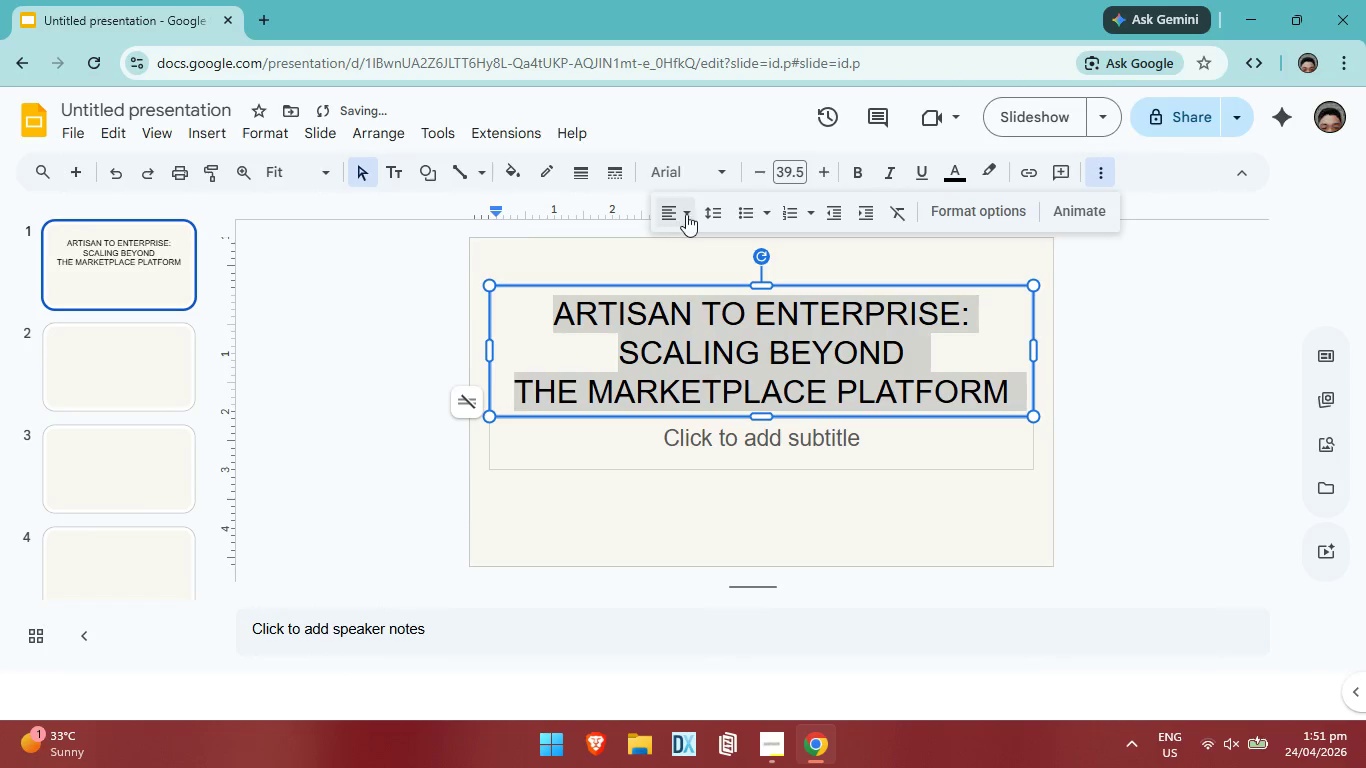 
left_click([686, 214])
 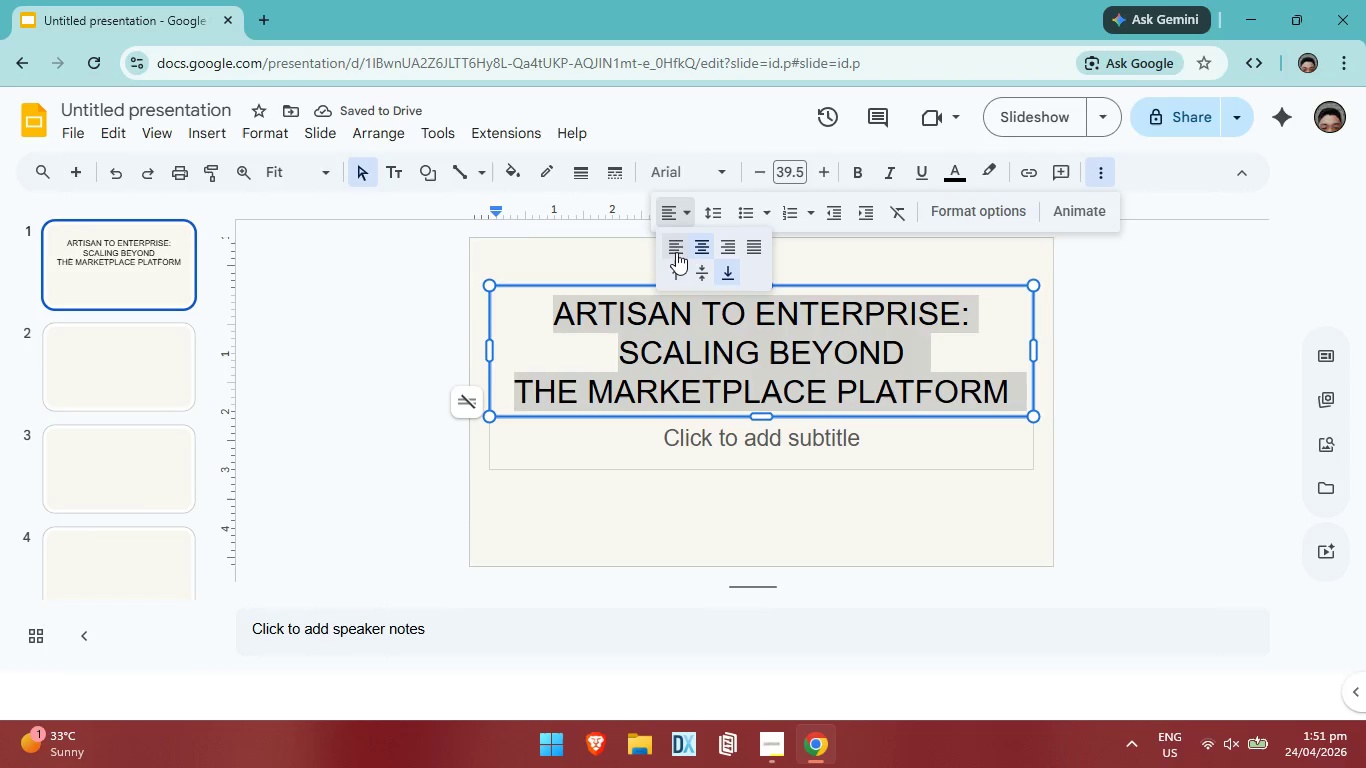 
left_click([683, 237])
 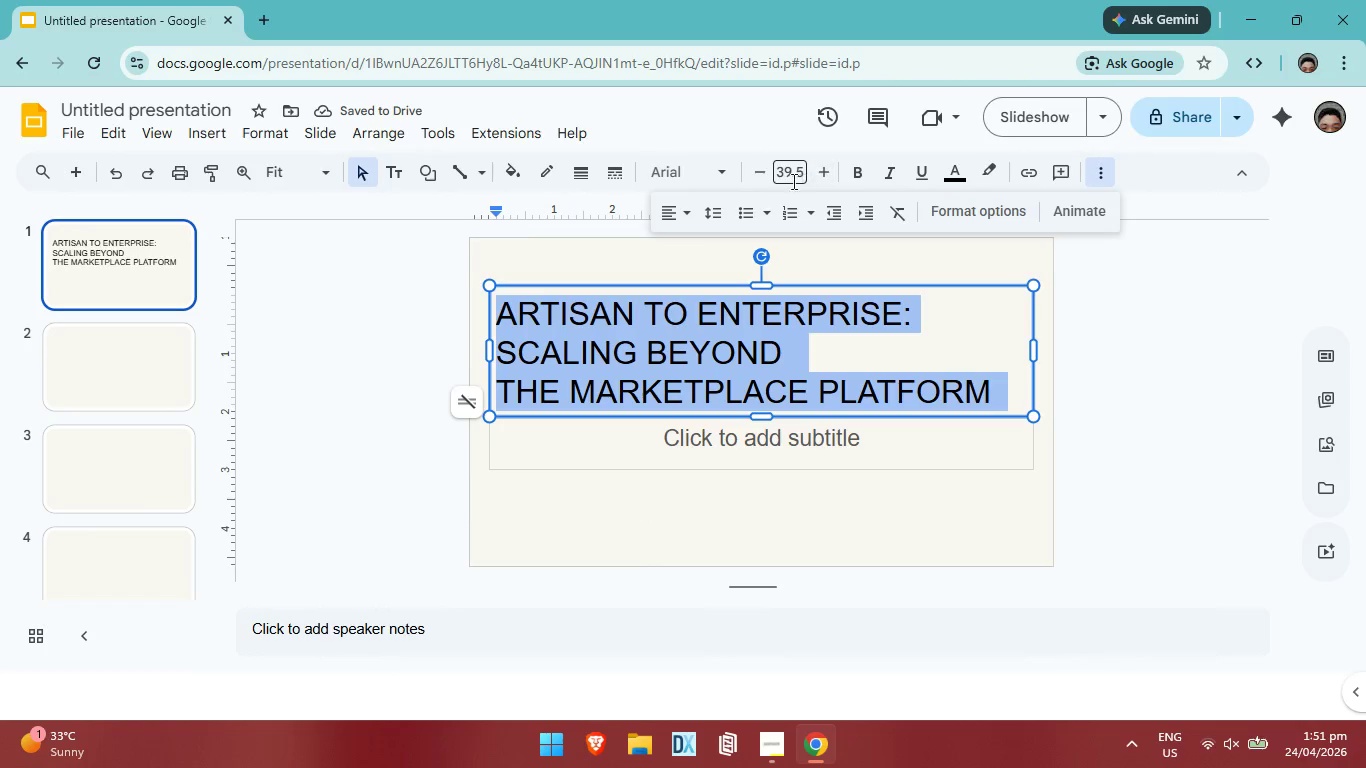 
double_click([769, 171])
 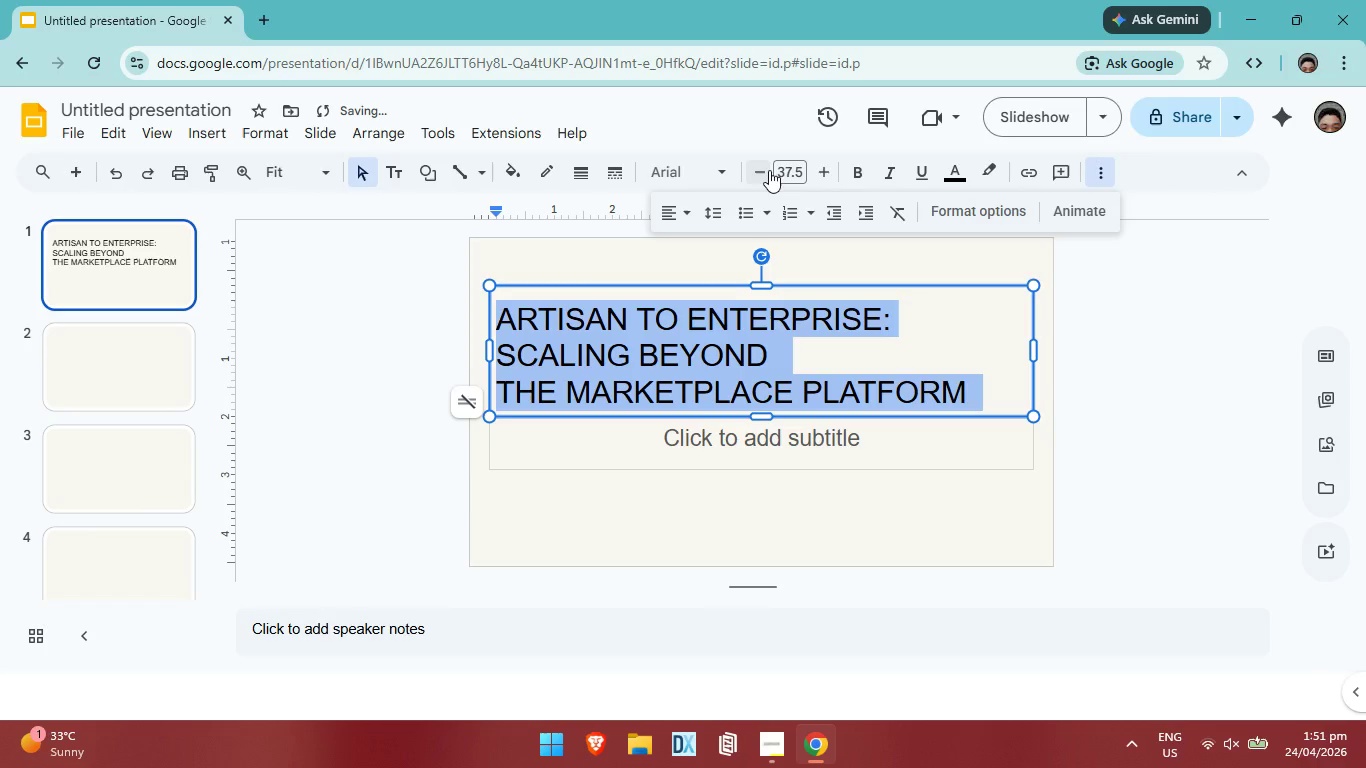 
left_click([769, 170])
 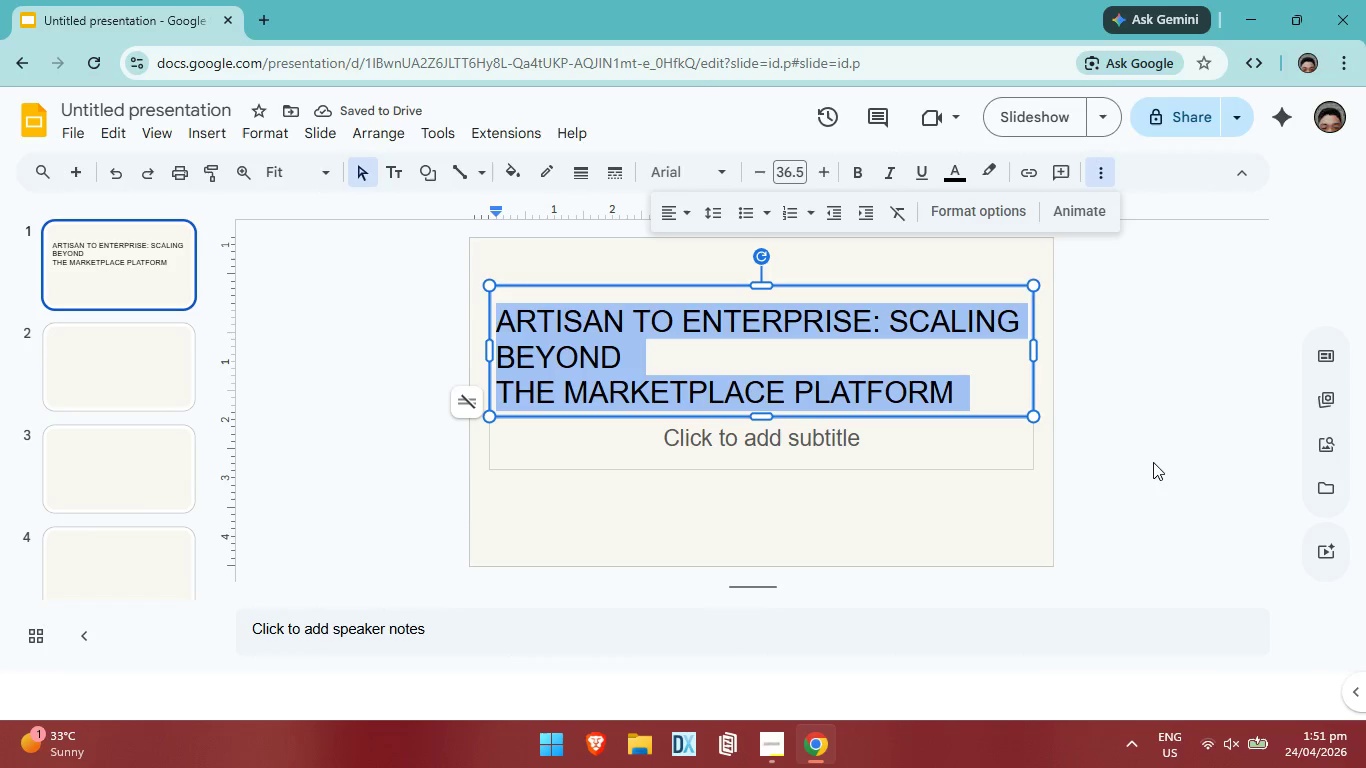 
left_click([620, 450])
 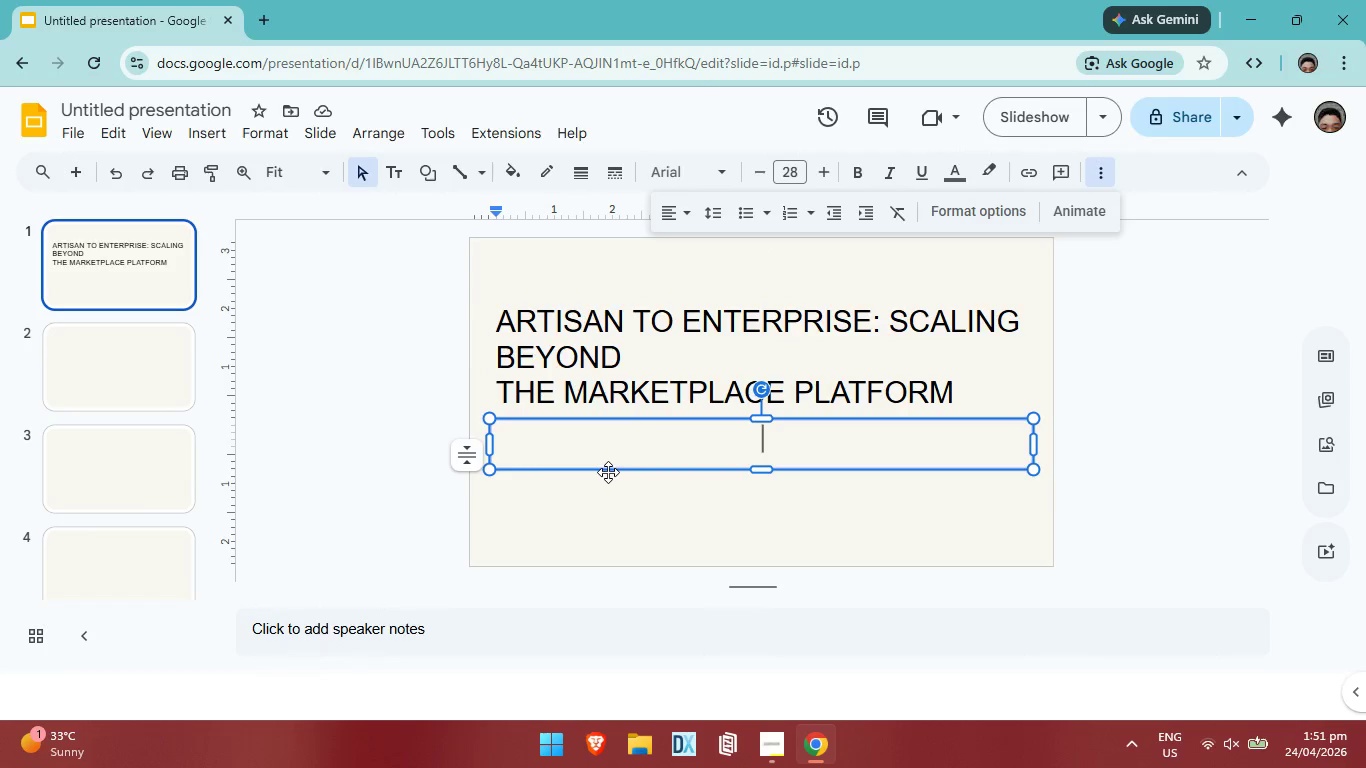 
type(sT)
key(Backspace)
key(Backspace)
type(Strategic Ecommerce t)
key(Backspace)
type(t)
key(Backspace)
type(Transition Strategies for High Volume Sellers)
 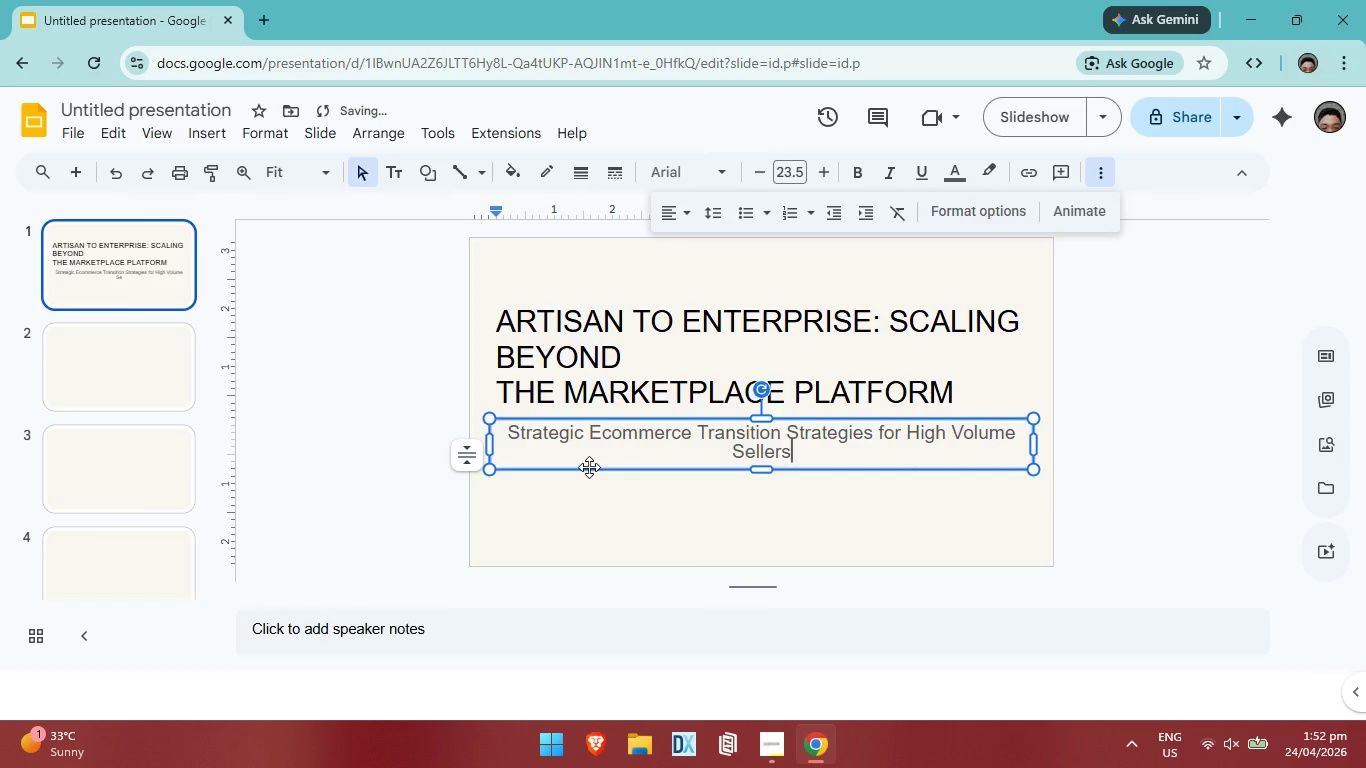 
key(Control+ControlLeft)
 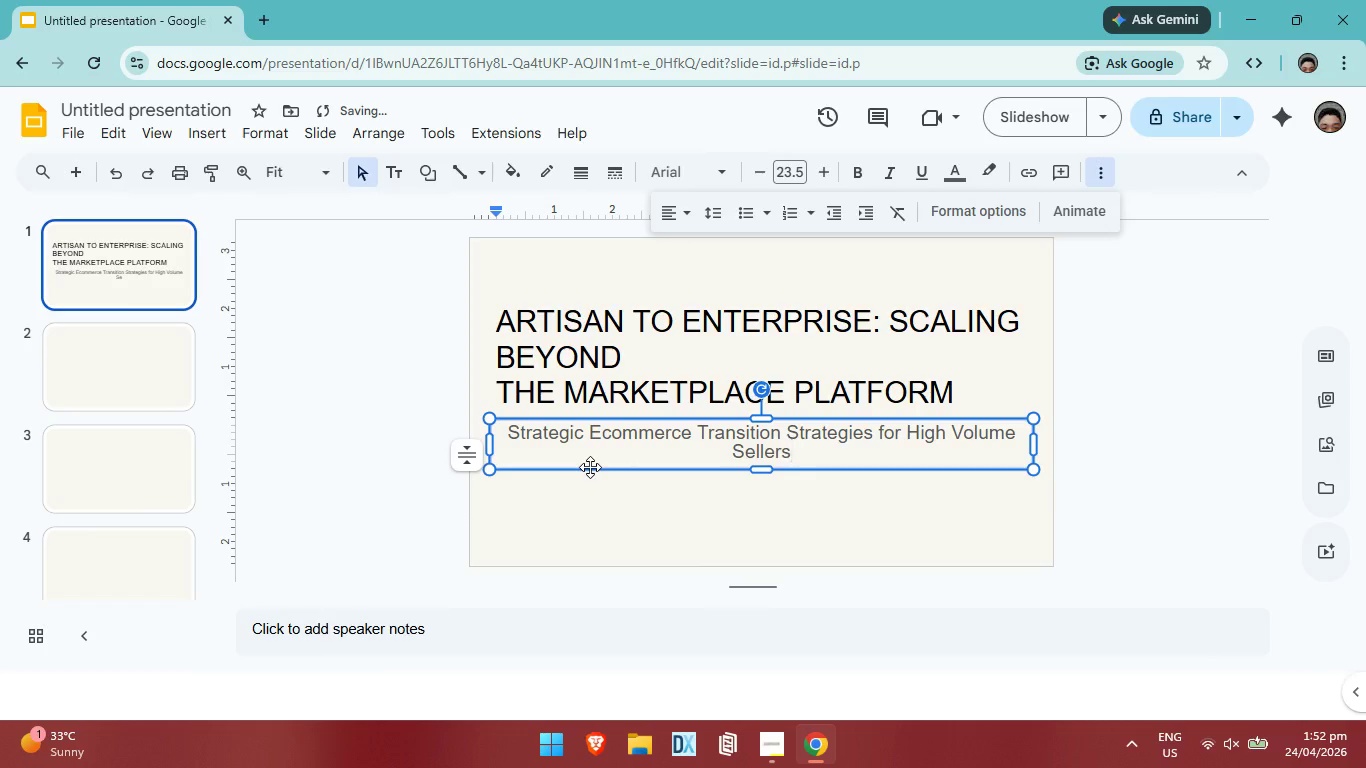 
key(Control+A)
 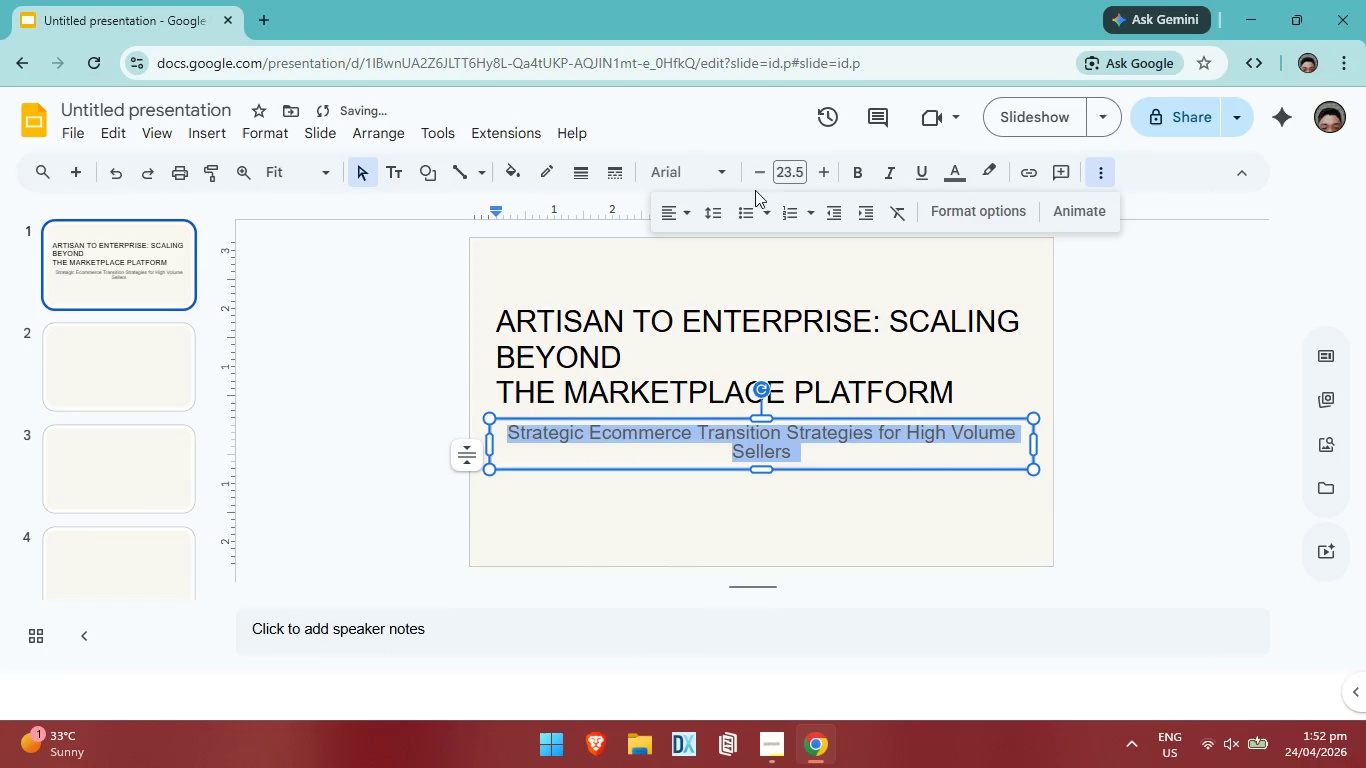 
left_click([766, 177])
 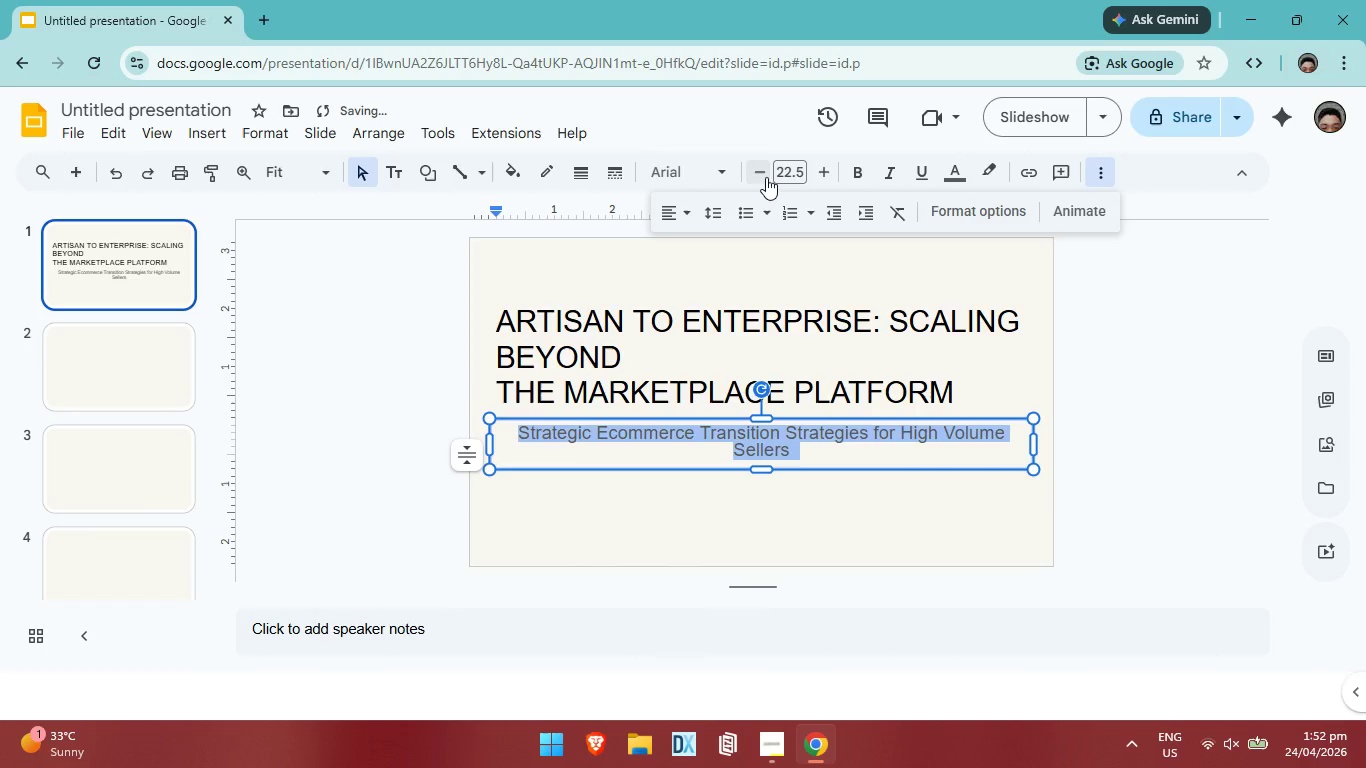 
left_click([766, 177])
 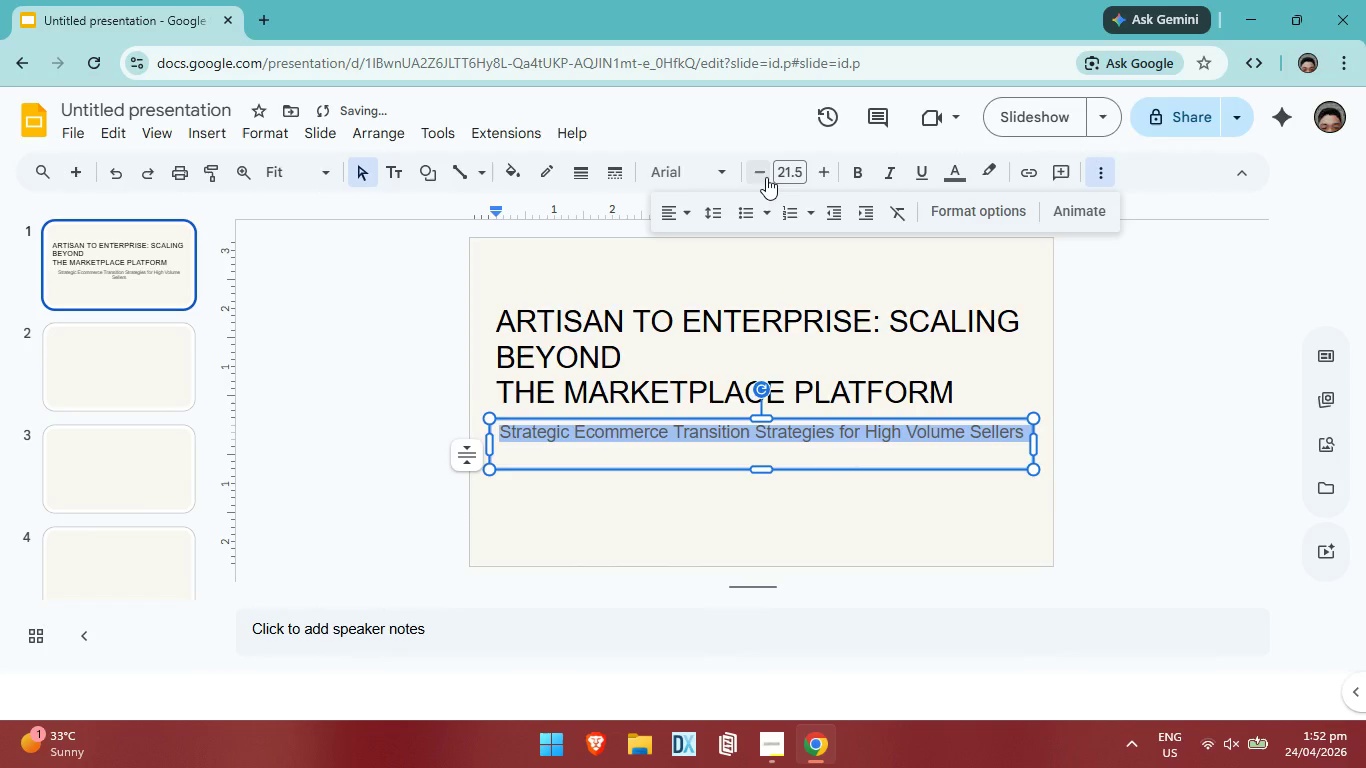 
left_click([766, 177])
 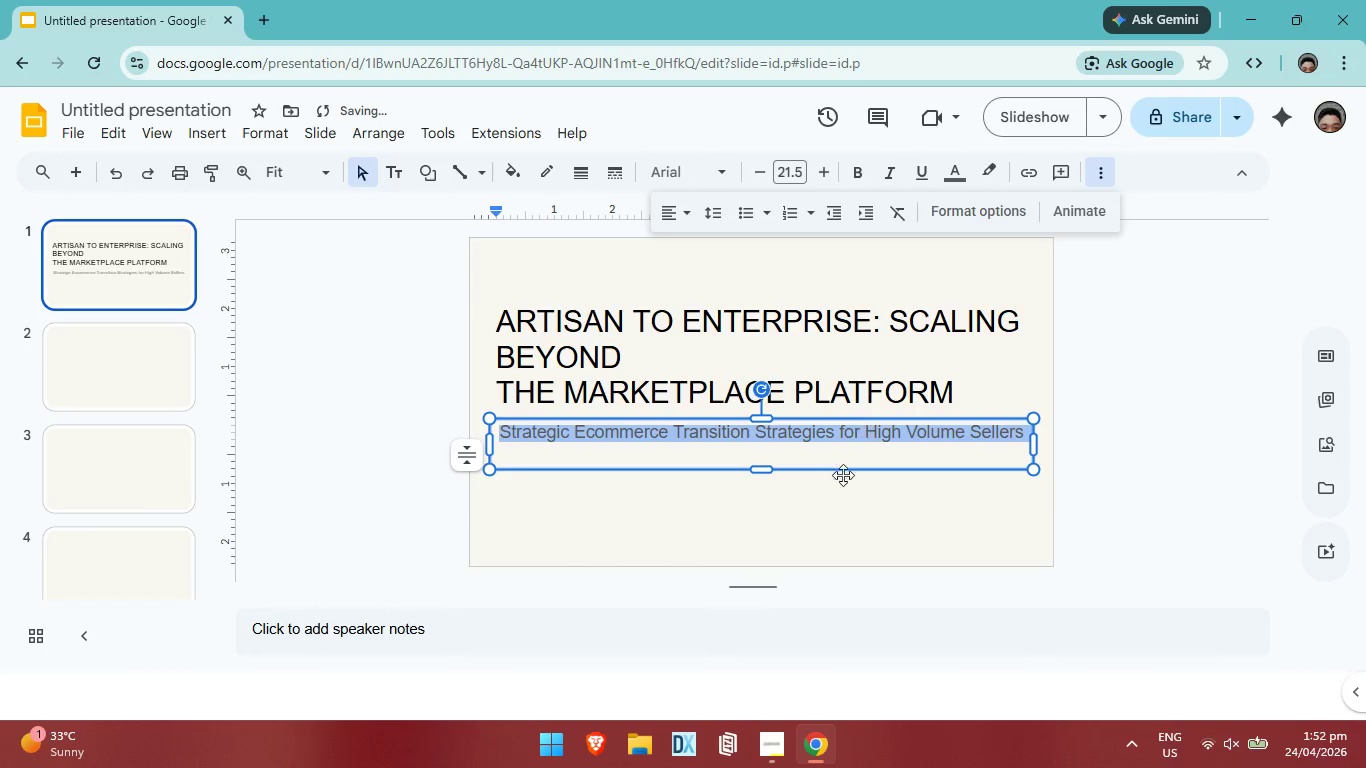 
left_click_drag(start_coordinate=[843, 468], to_coordinate=[842, 483])
 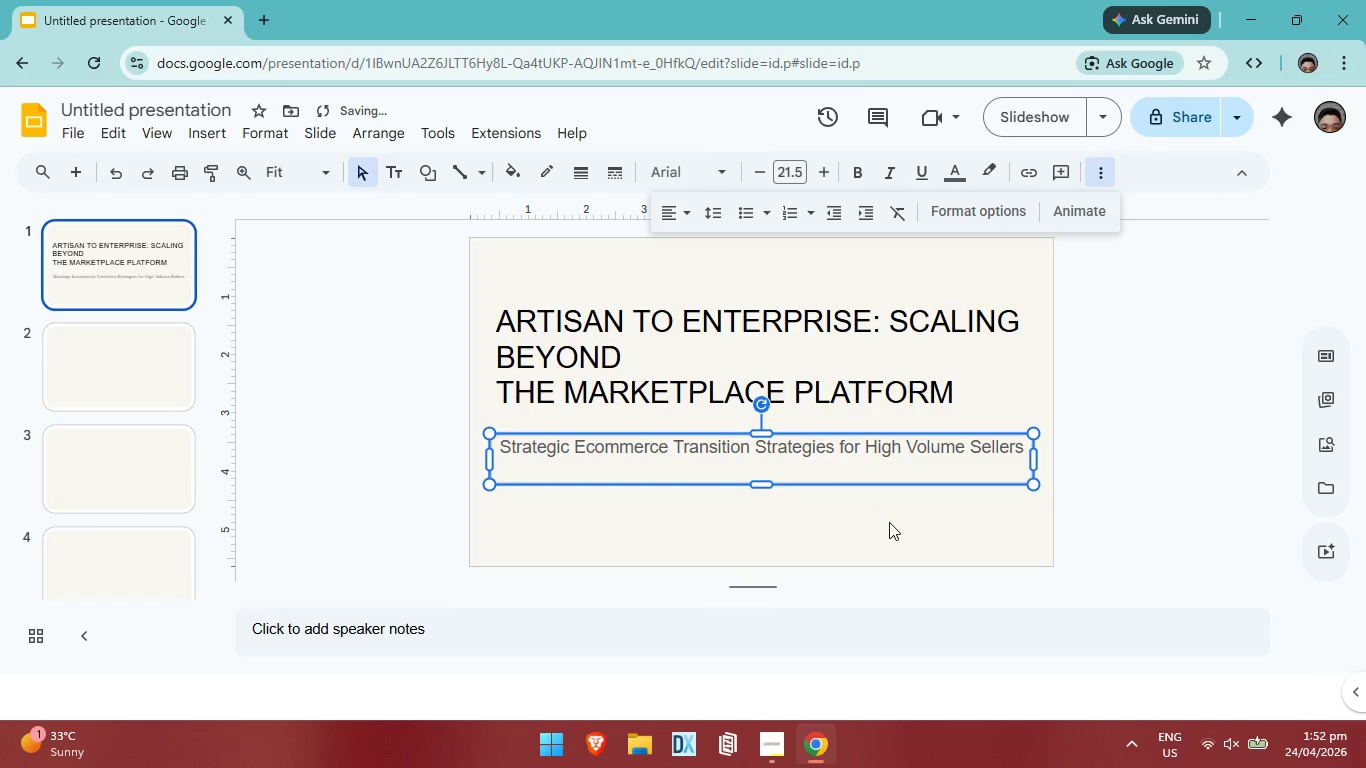 
left_click_drag(start_coordinate=[889, 522], to_coordinate=[889, 516])
 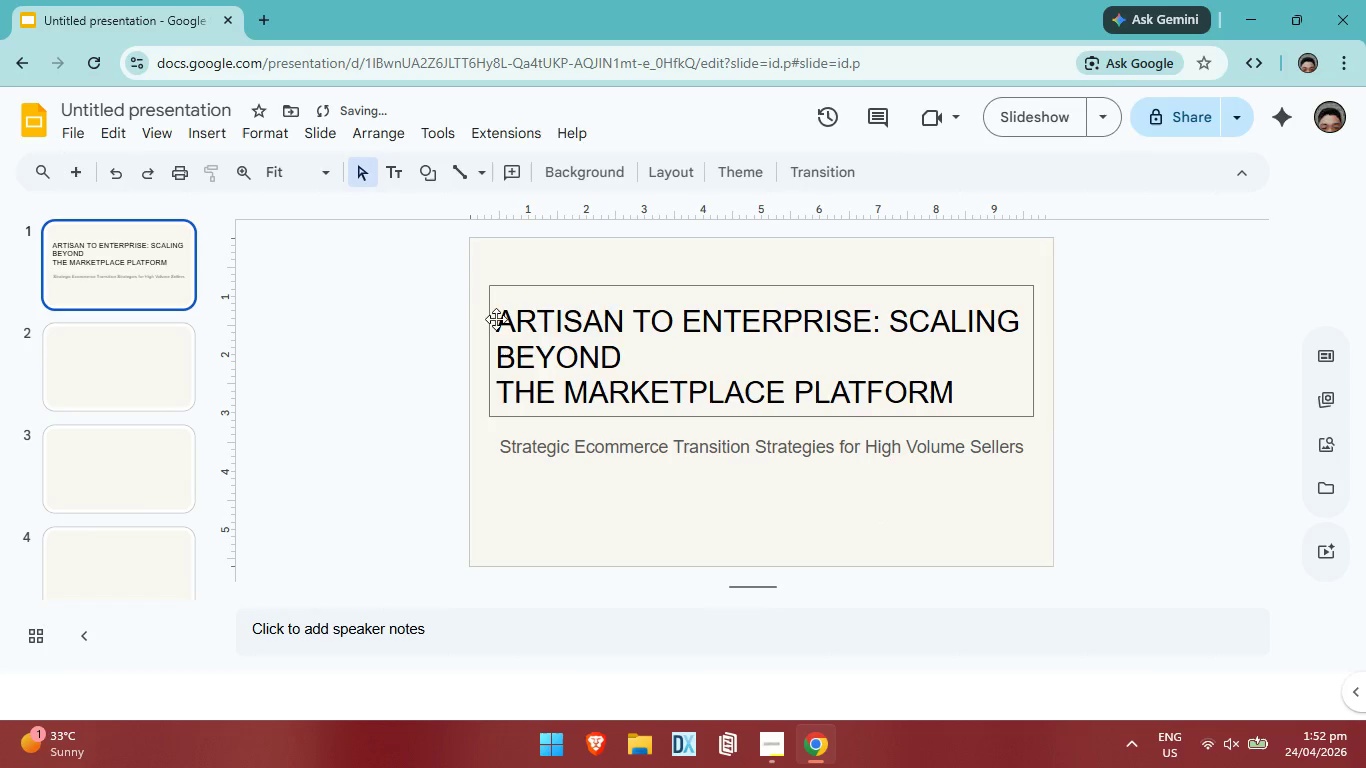 
left_click([496, 319])
 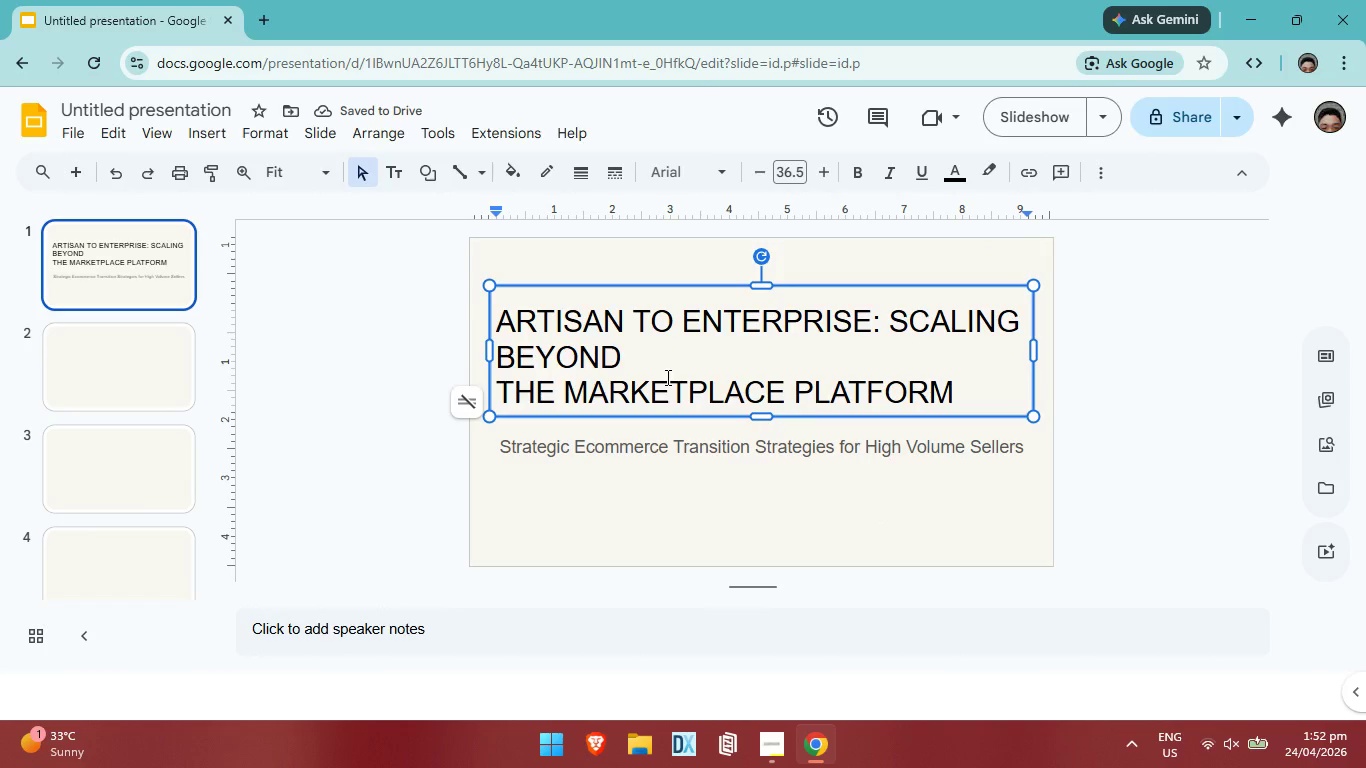 
key(Space)
 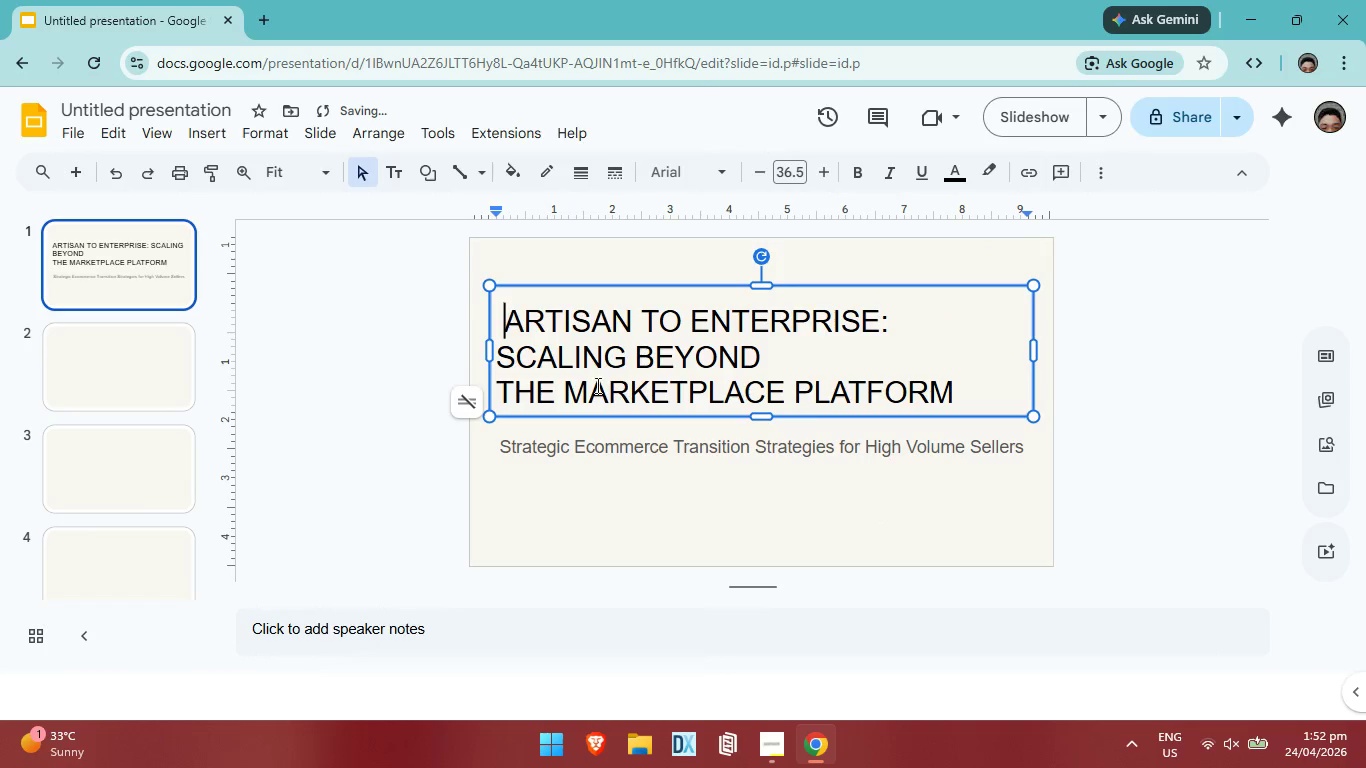 
key(Space)
 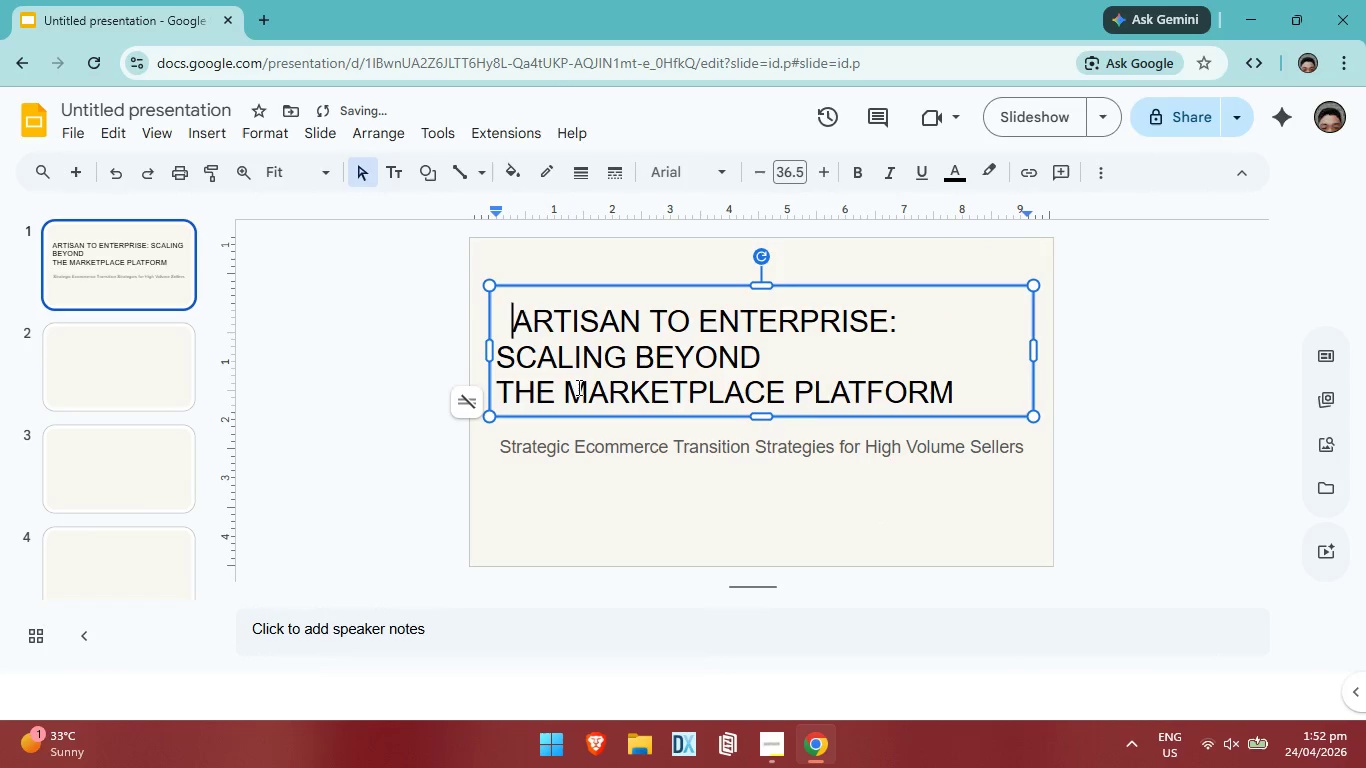 
key(Space)
 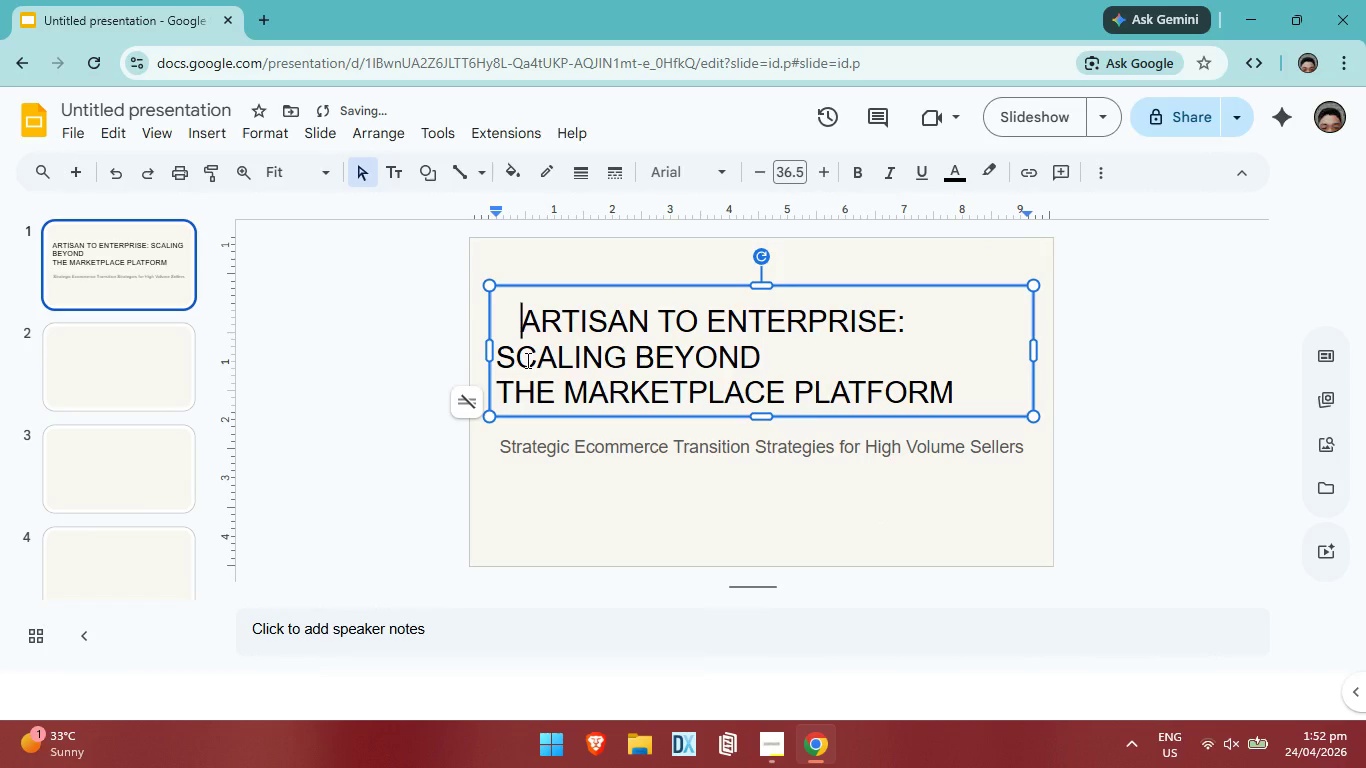 
key(Control+ControlLeft)
 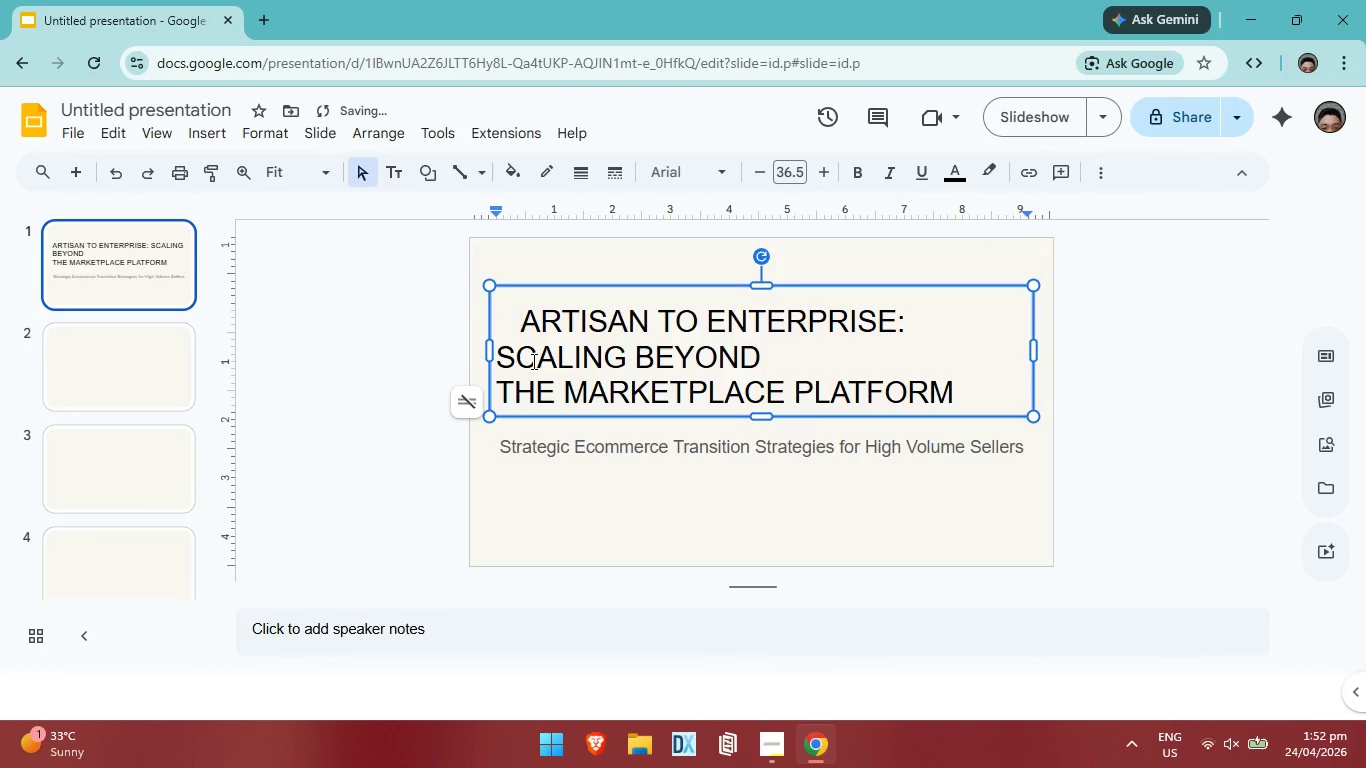 
key(Control+Z)
 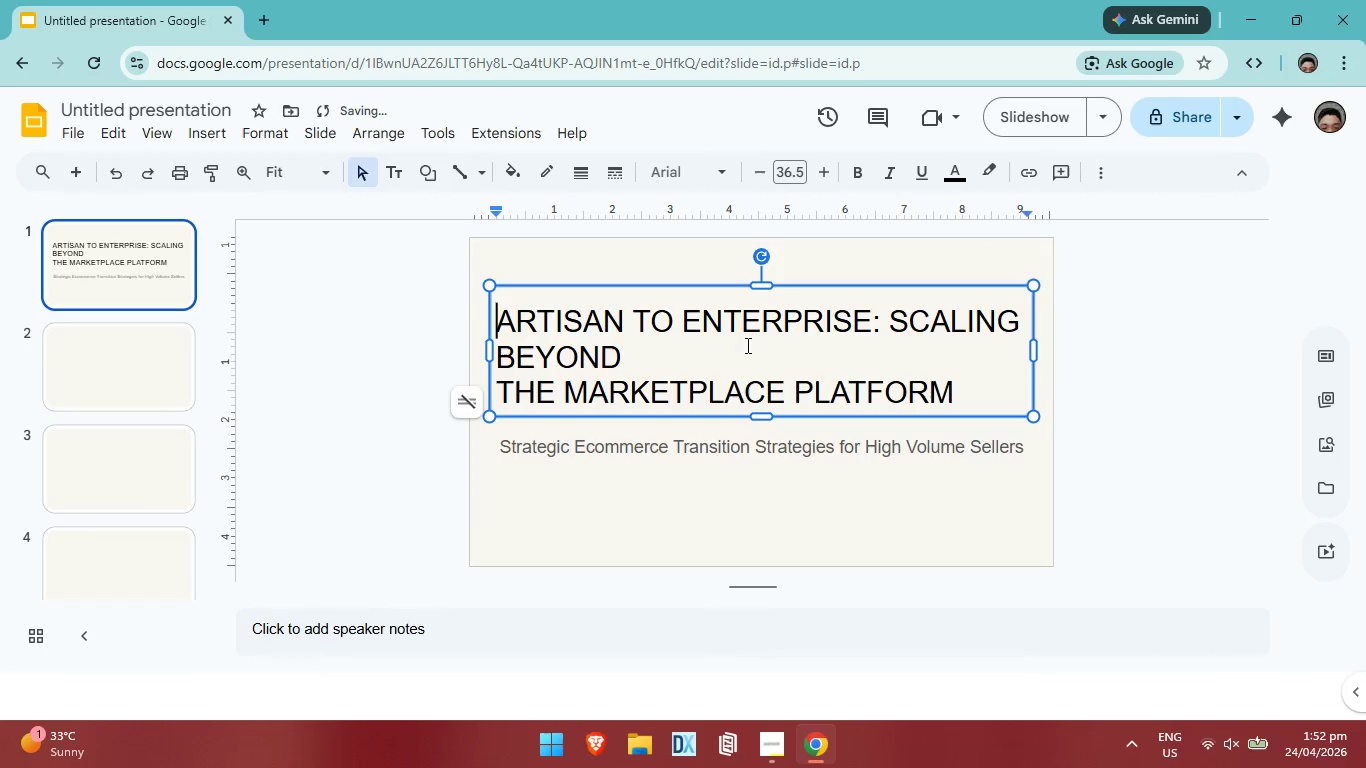 
left_click([900, 317])
 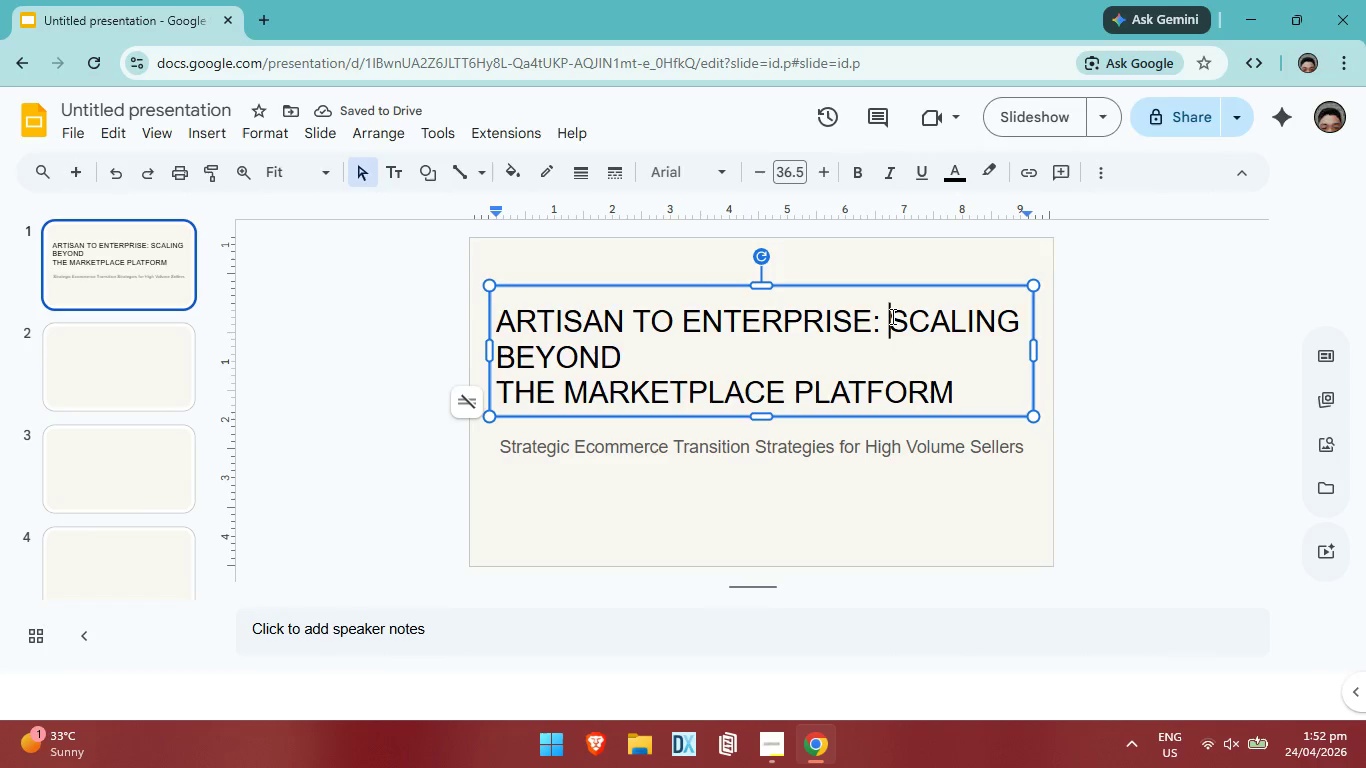 
left_click([891, 316])
 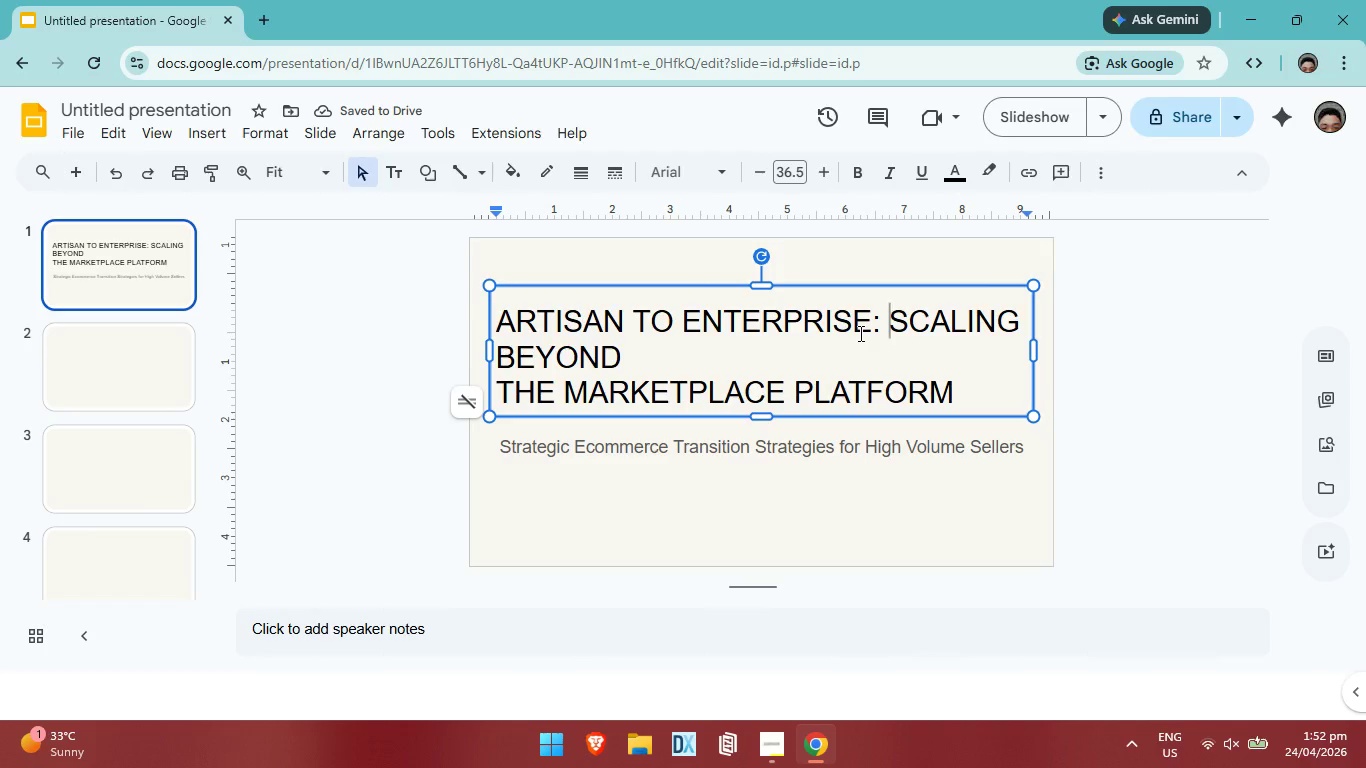 
key(Enter)
 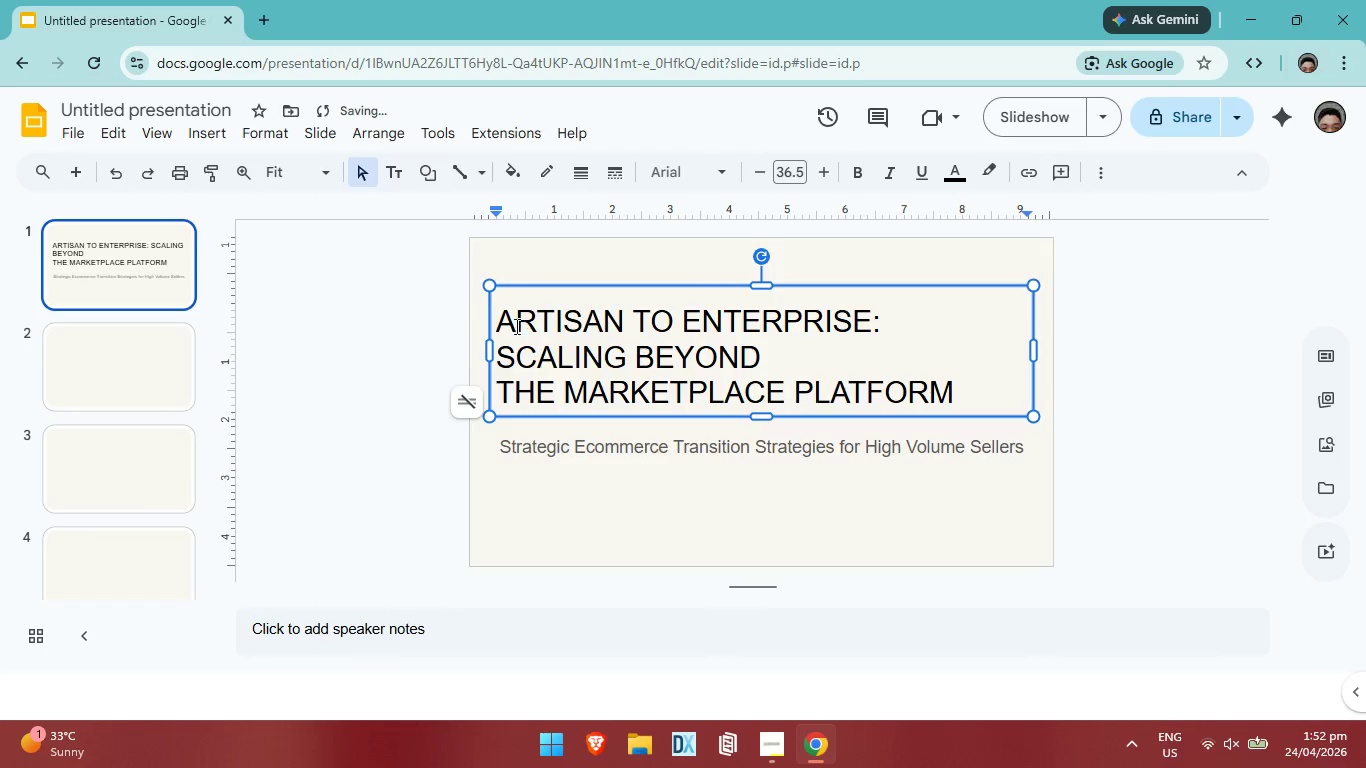 
left_click([502, 322])
 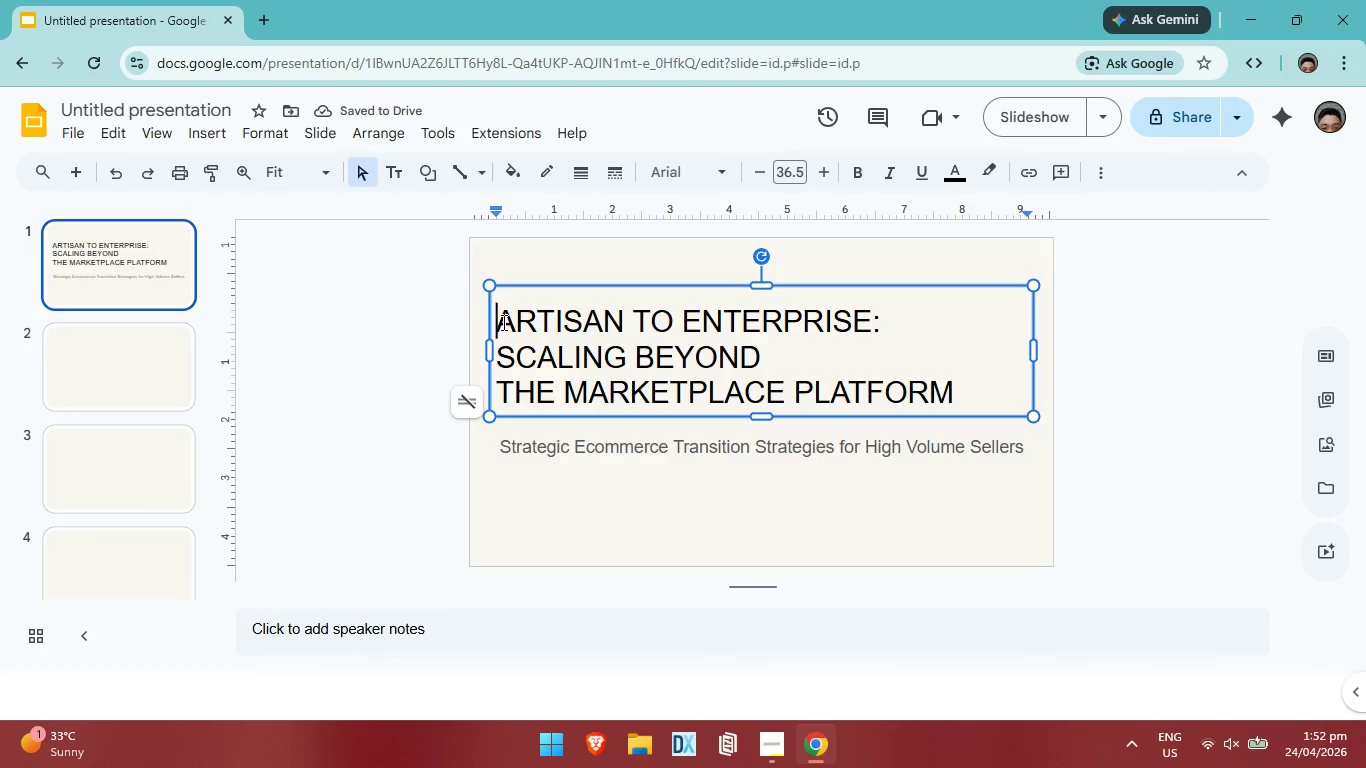 
key(Space)
 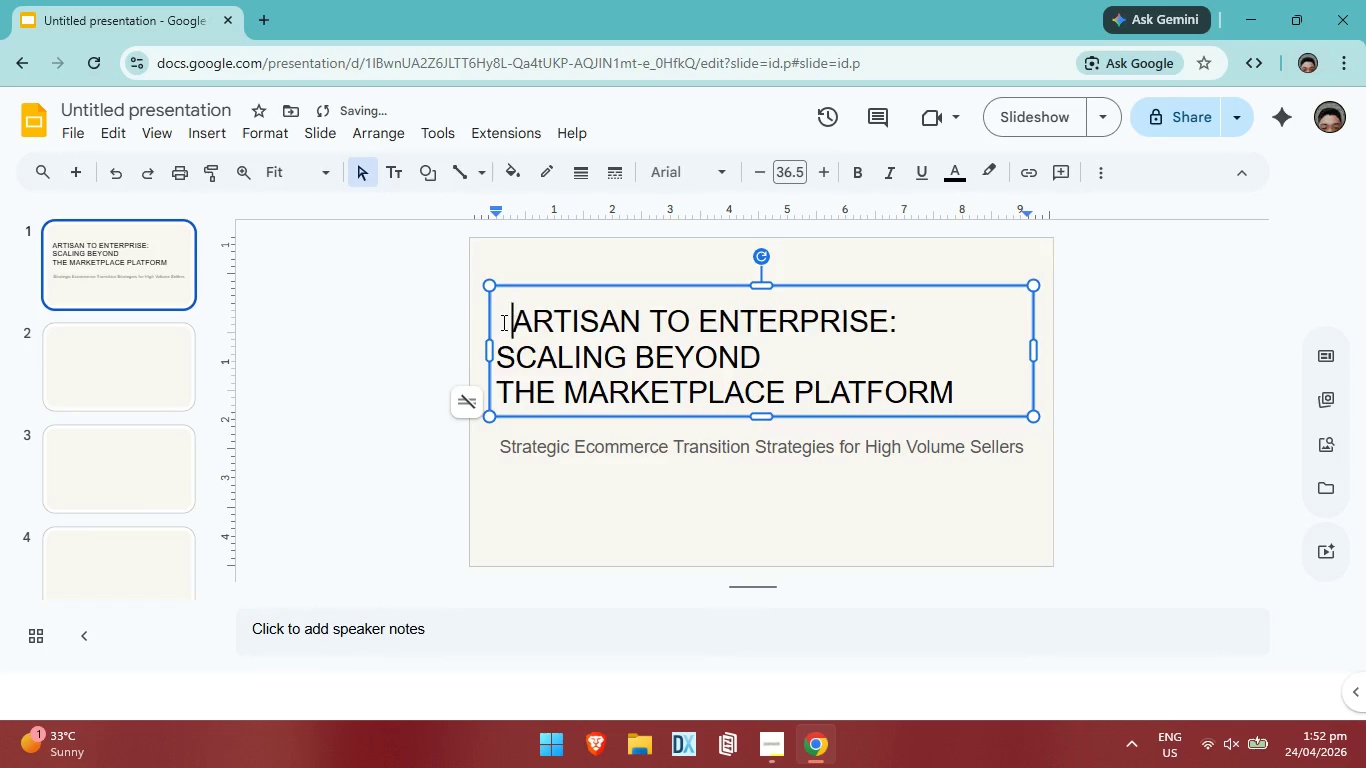 
key(Space)
 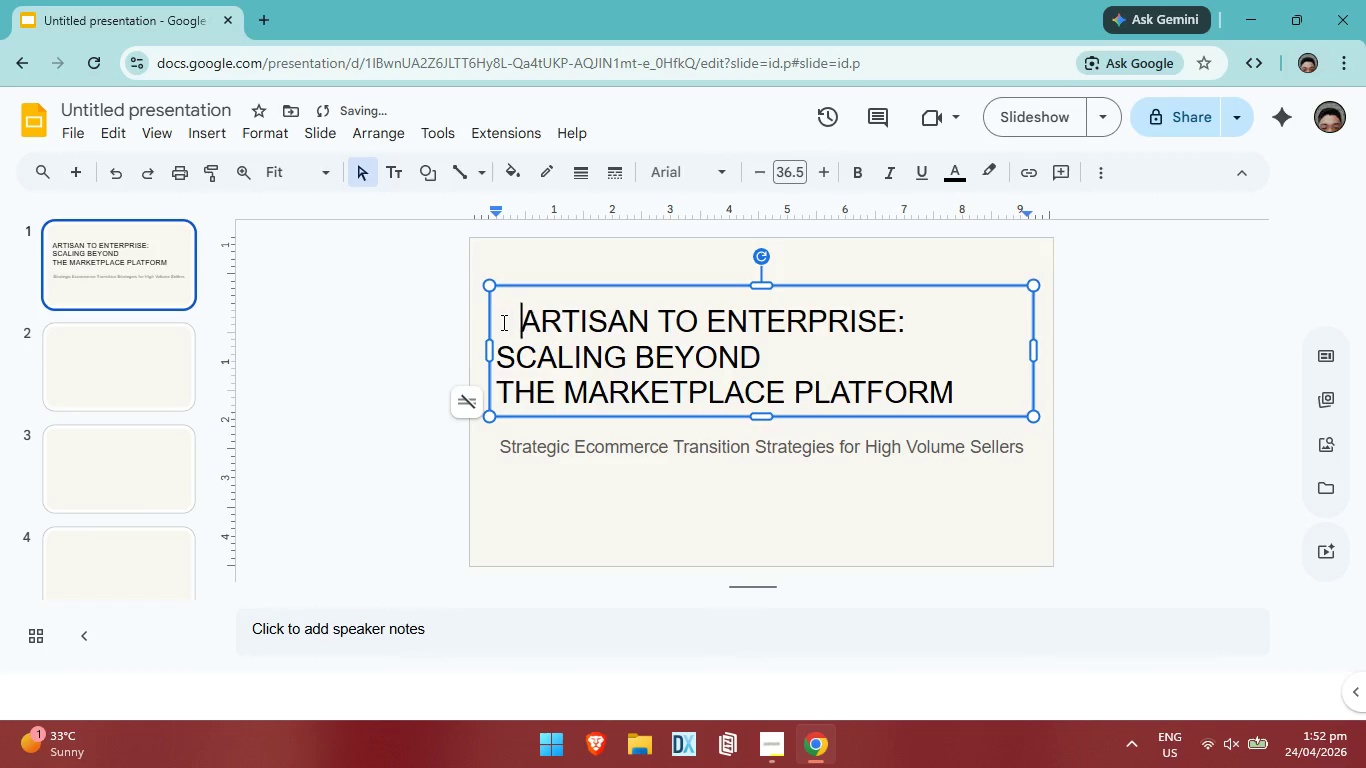 
key(Space)
 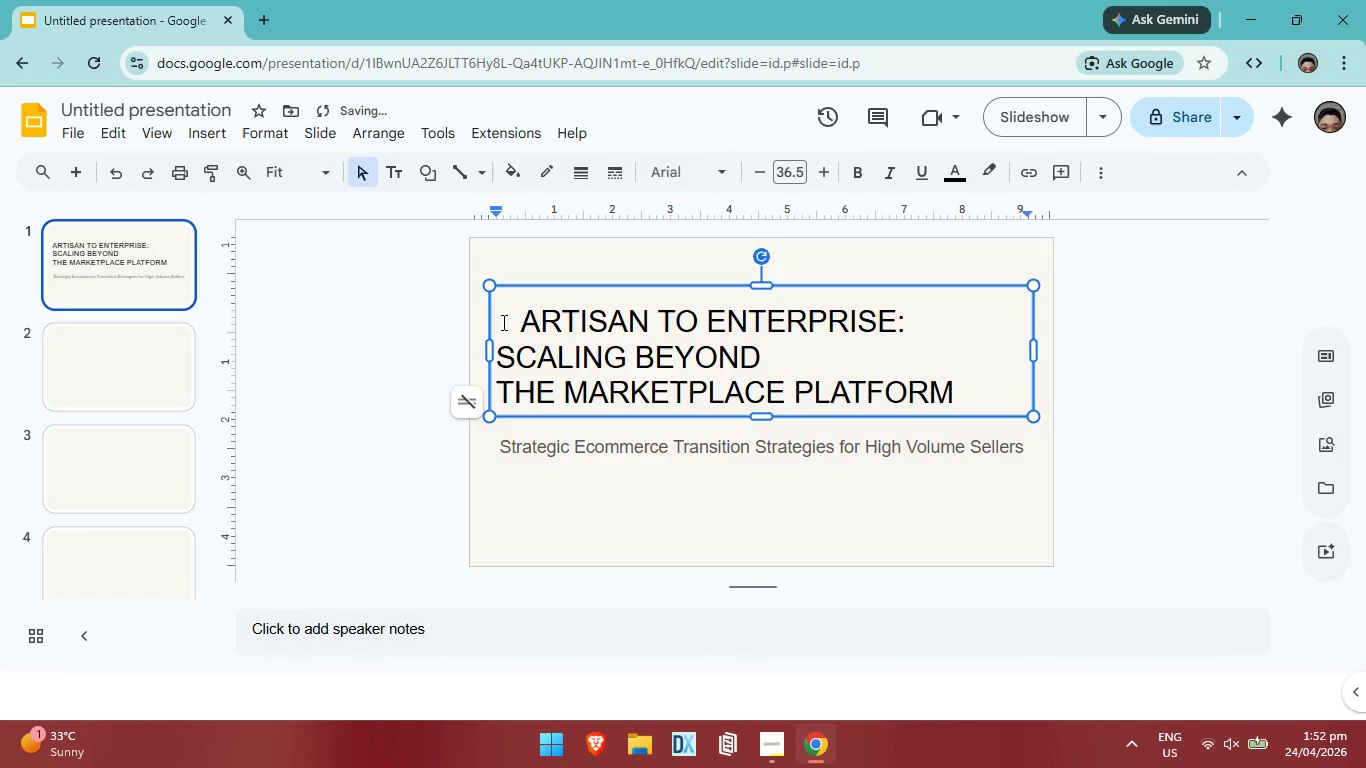 
key(Backspace)
 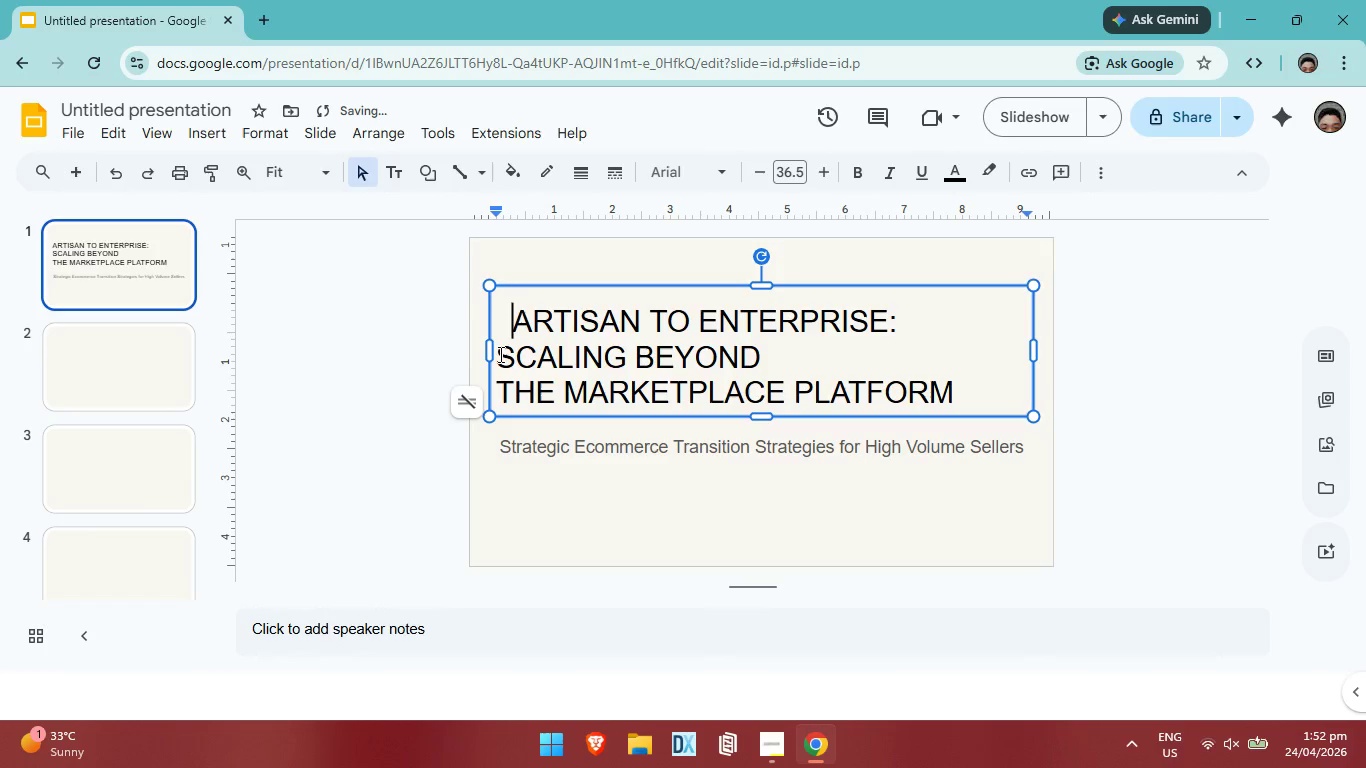 
left_click([499, 354])
 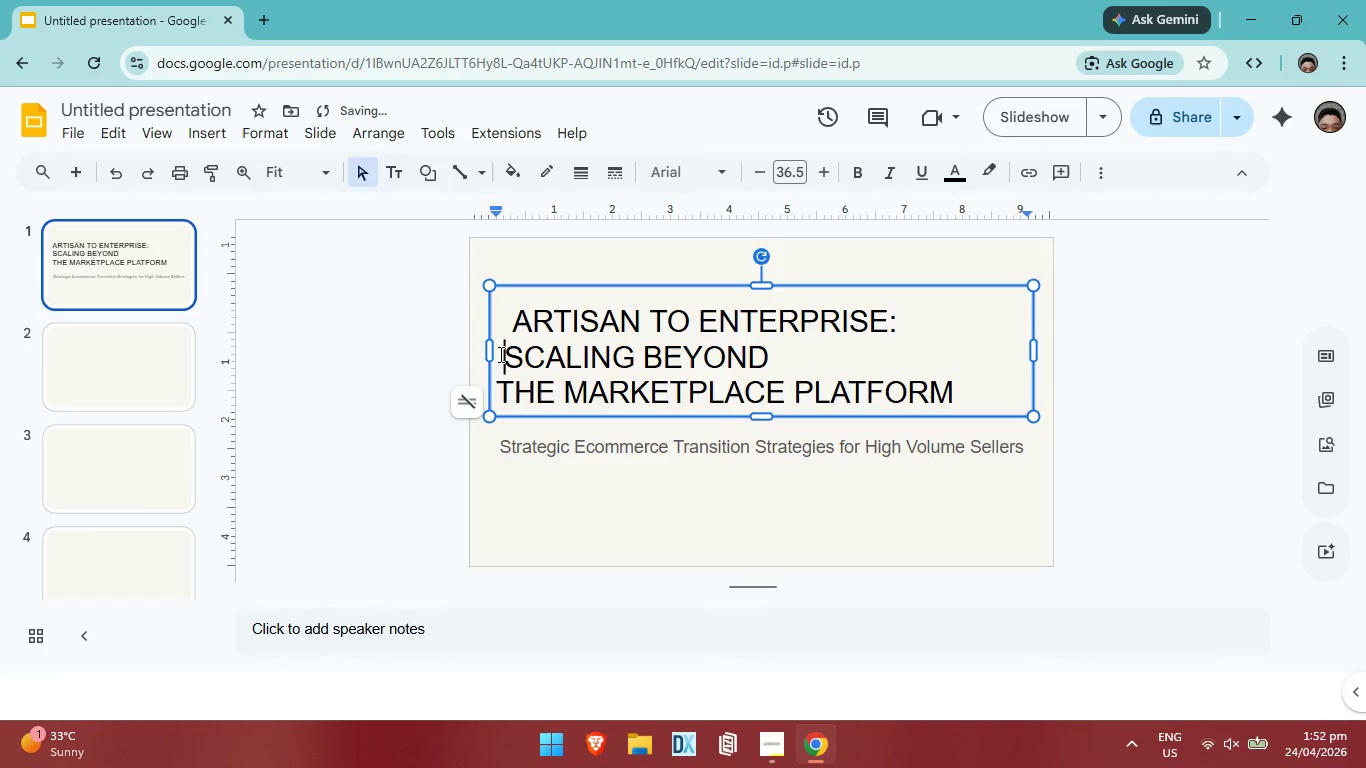 
key(Space)
 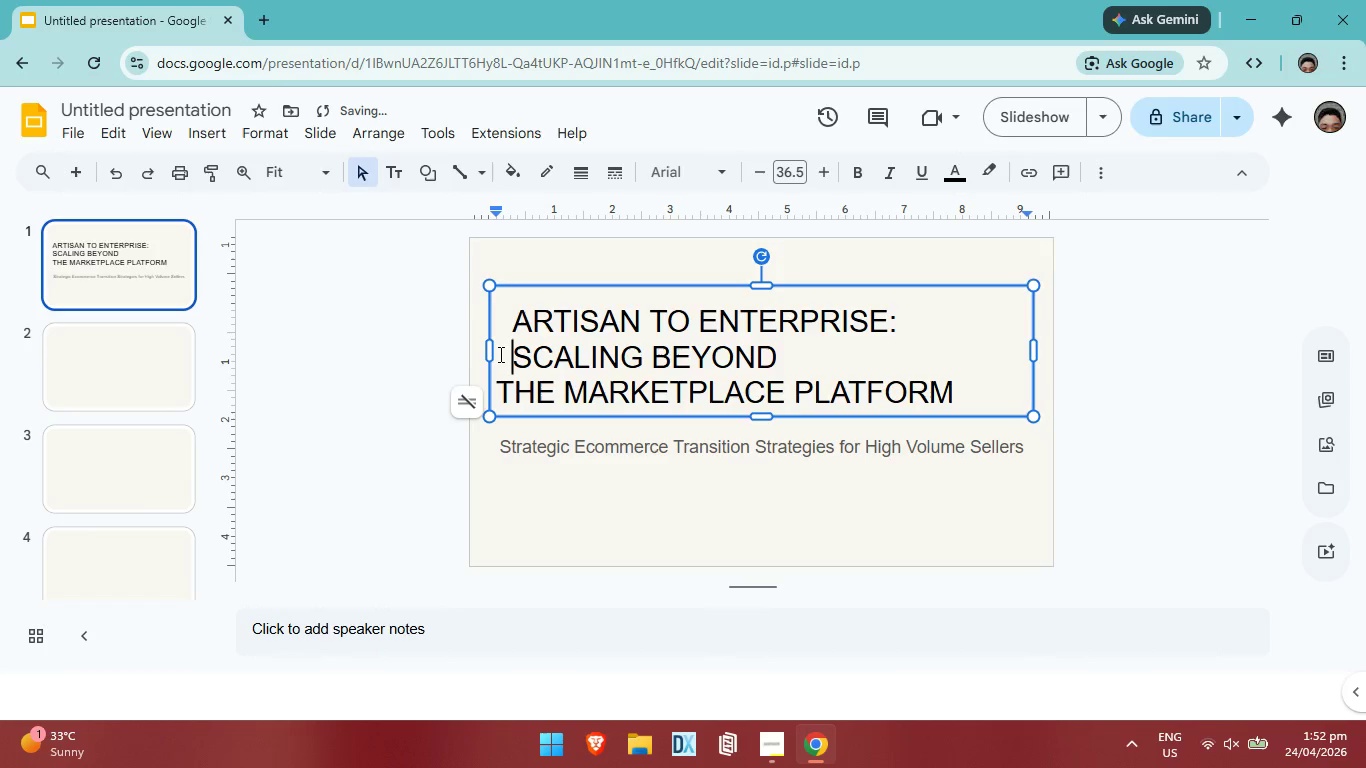 
key(Space)
 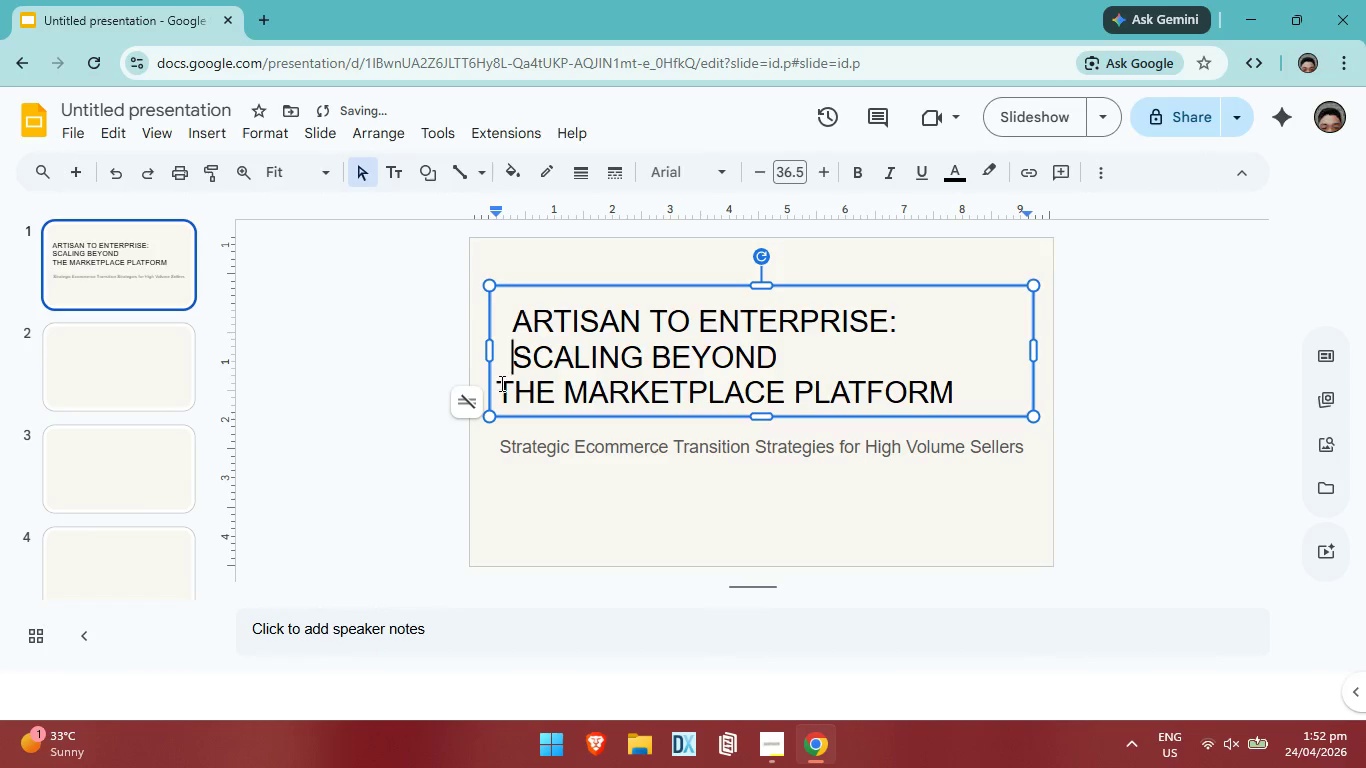 
left_click([501, 387])
 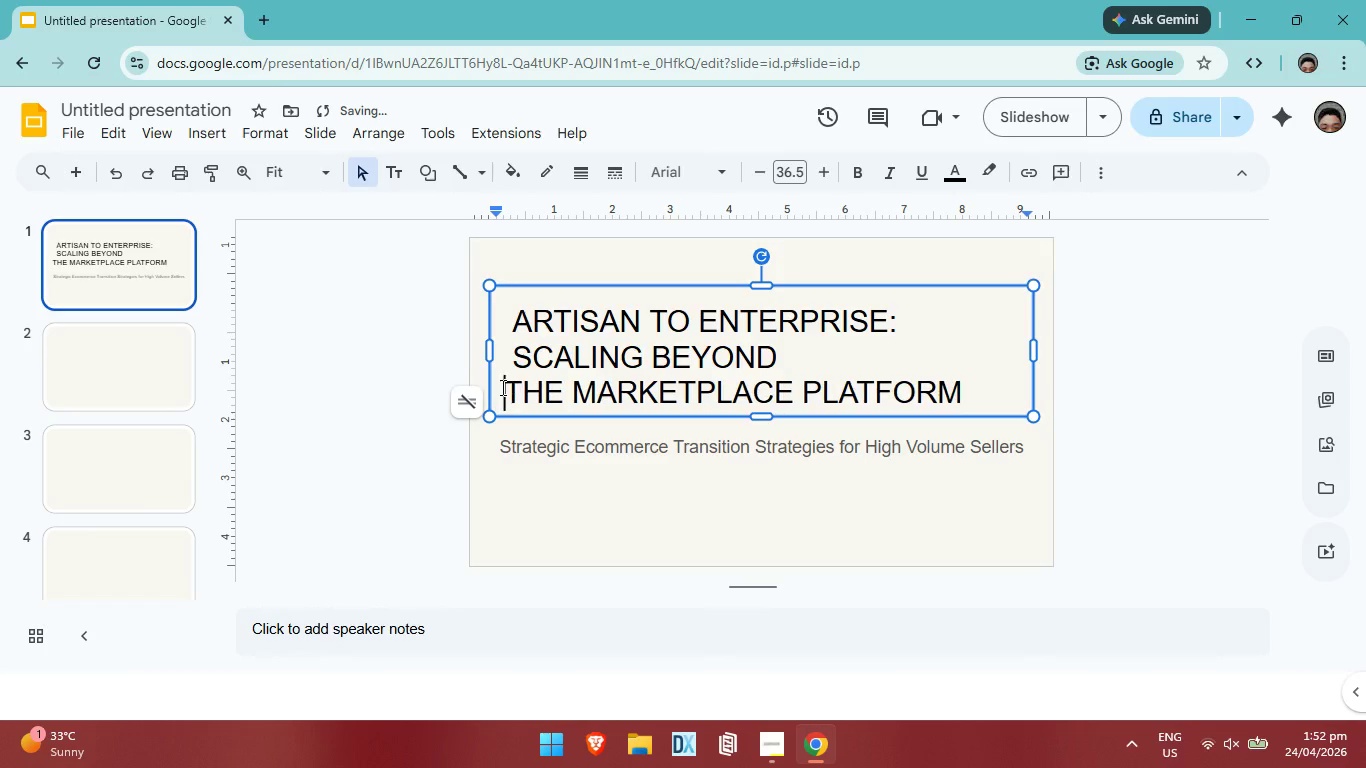 
key(Space)
 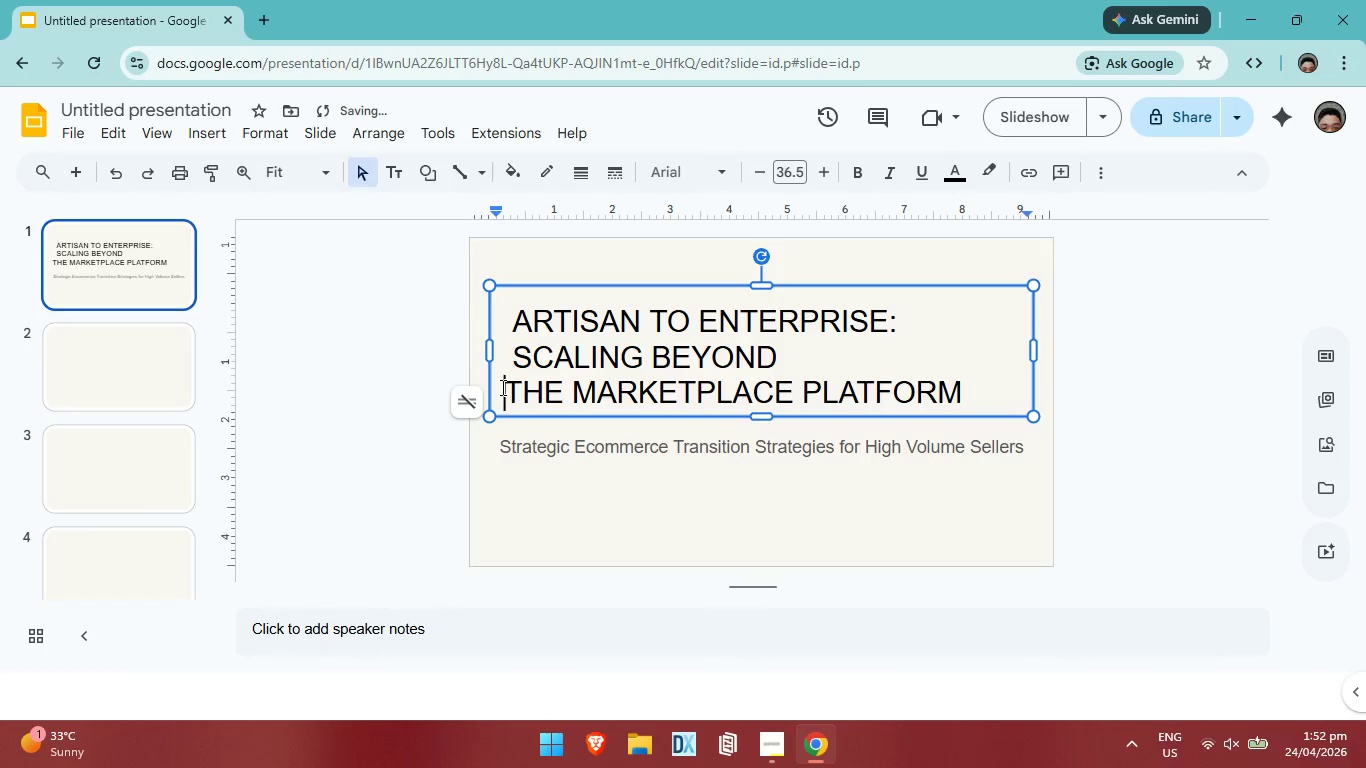 
key(Space)
 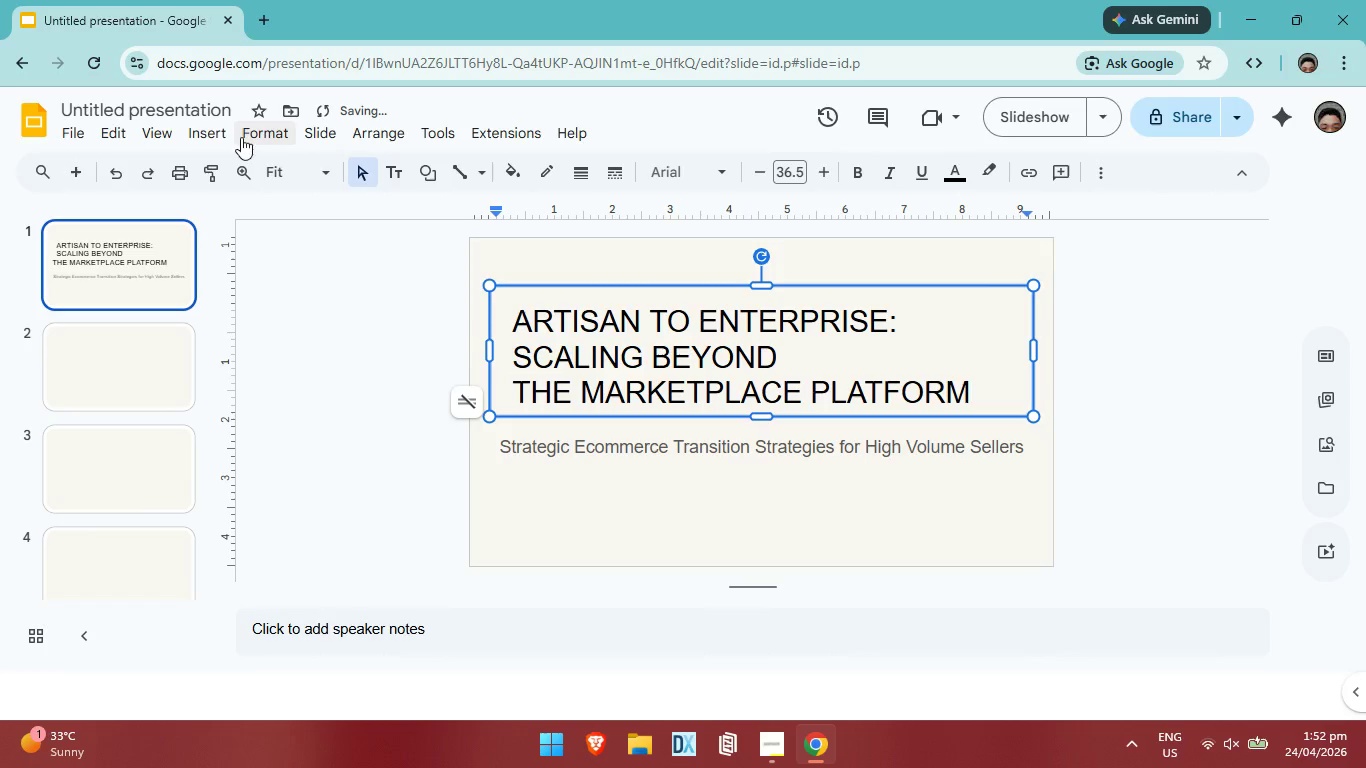 
left_click([225, 137])
 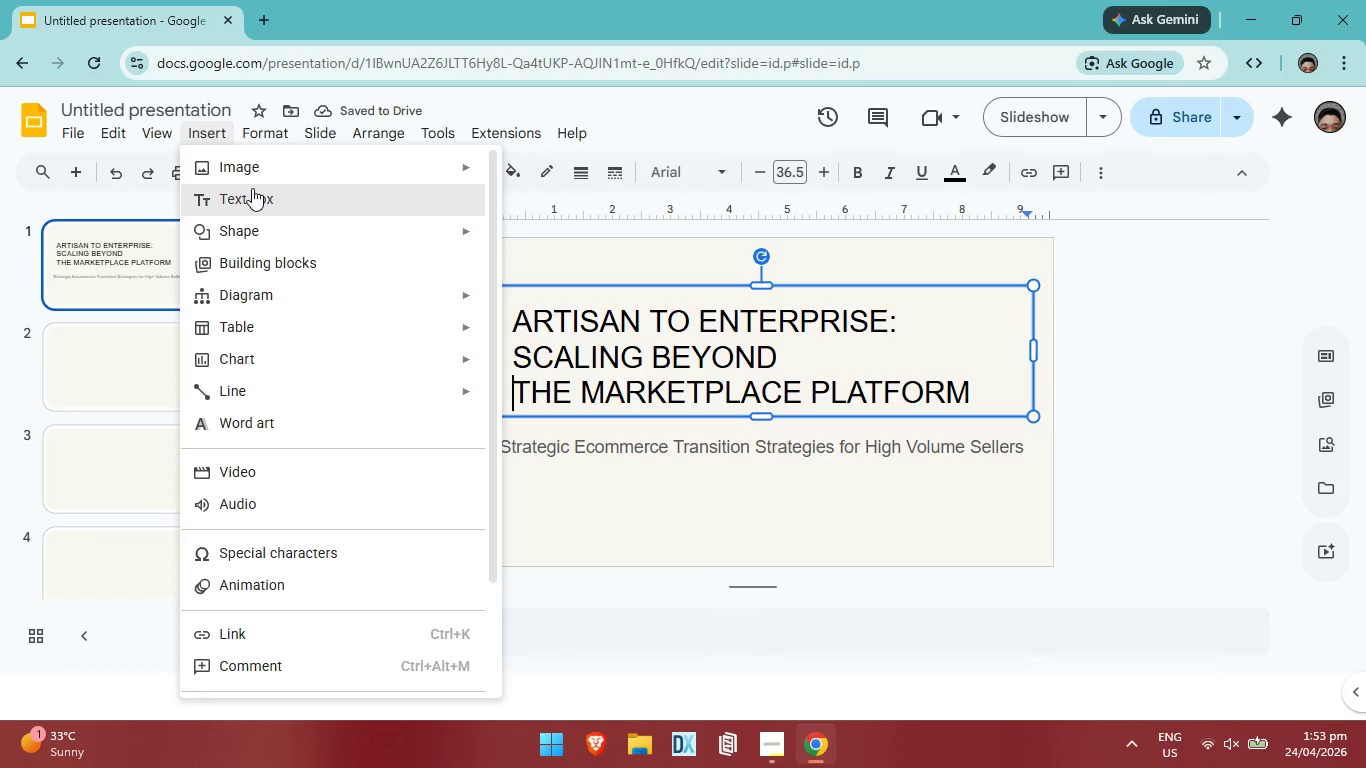 
left_click([252, 188])
 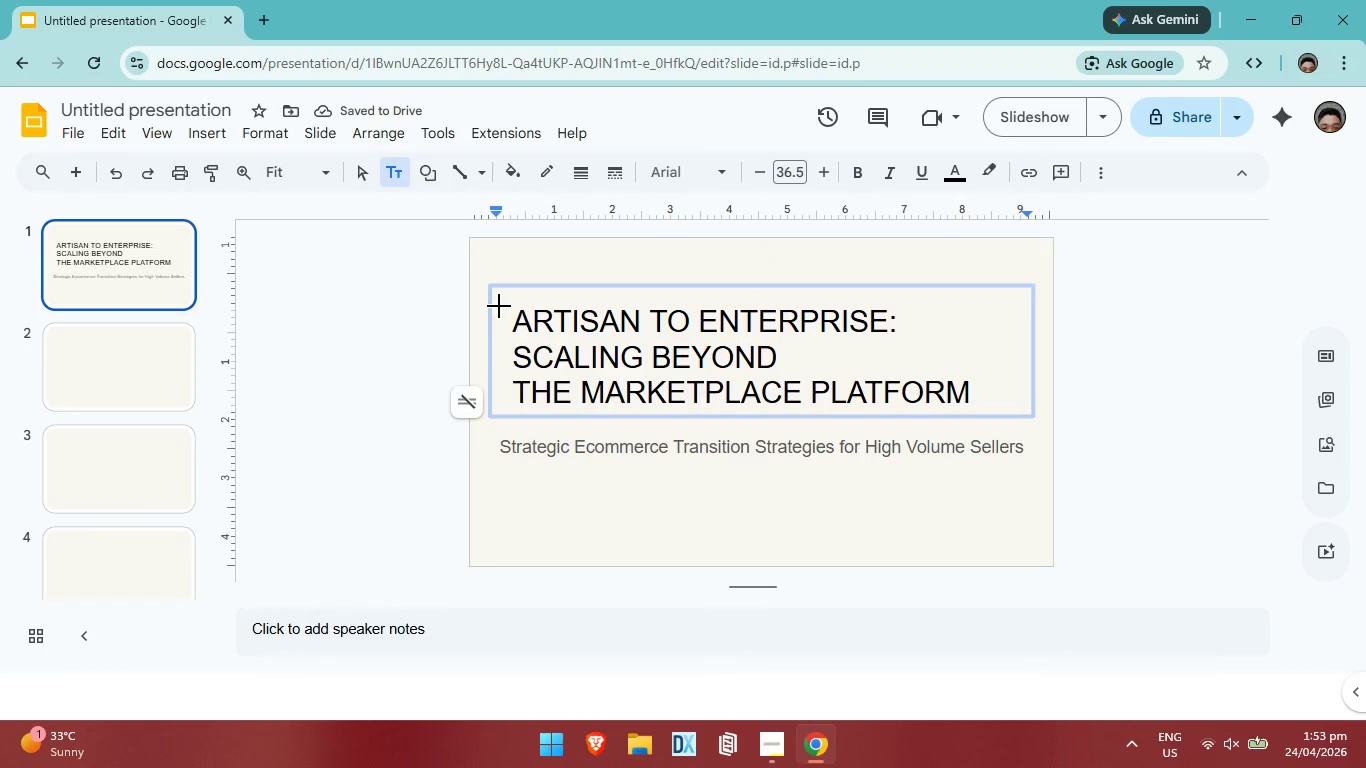 
left_click_drag(start_coordinate=[499, 304], to_coordinate=[508, 404])
 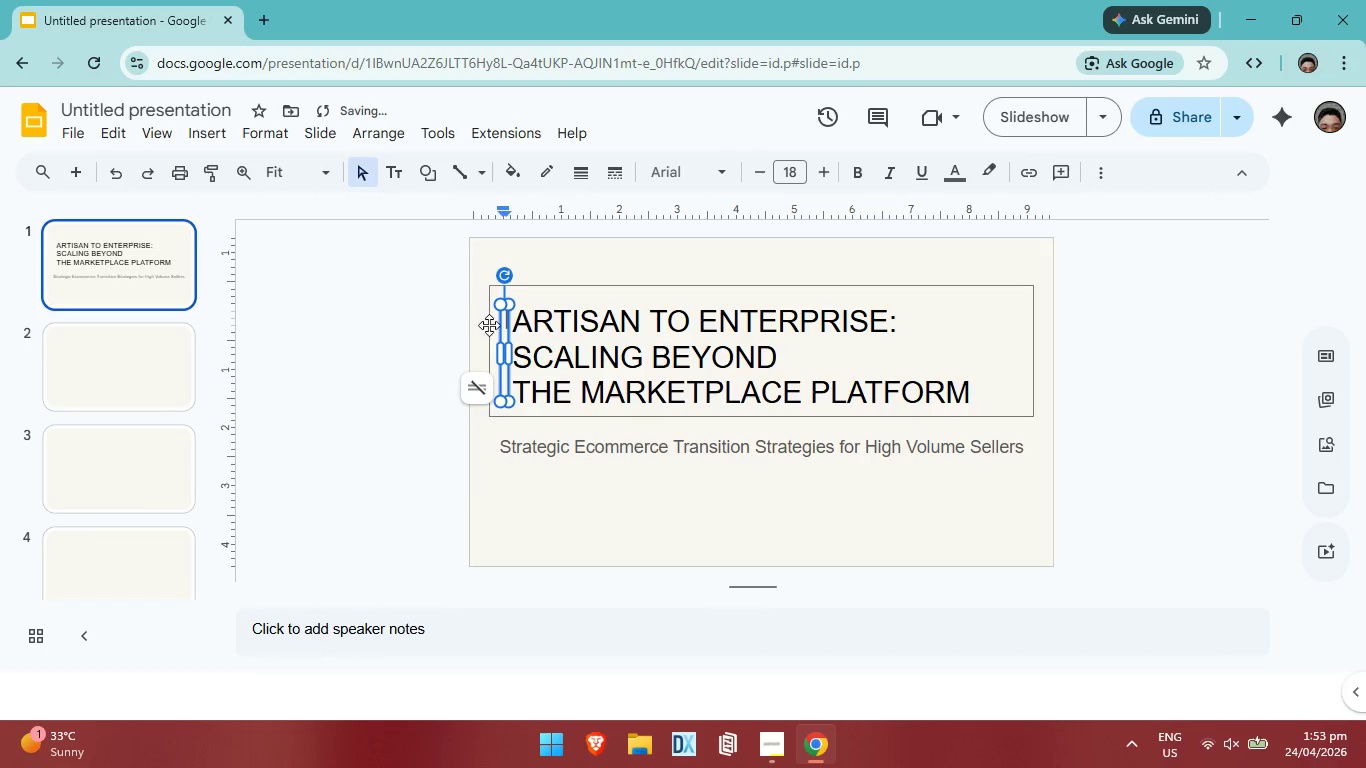 
left_click([508, 322])
 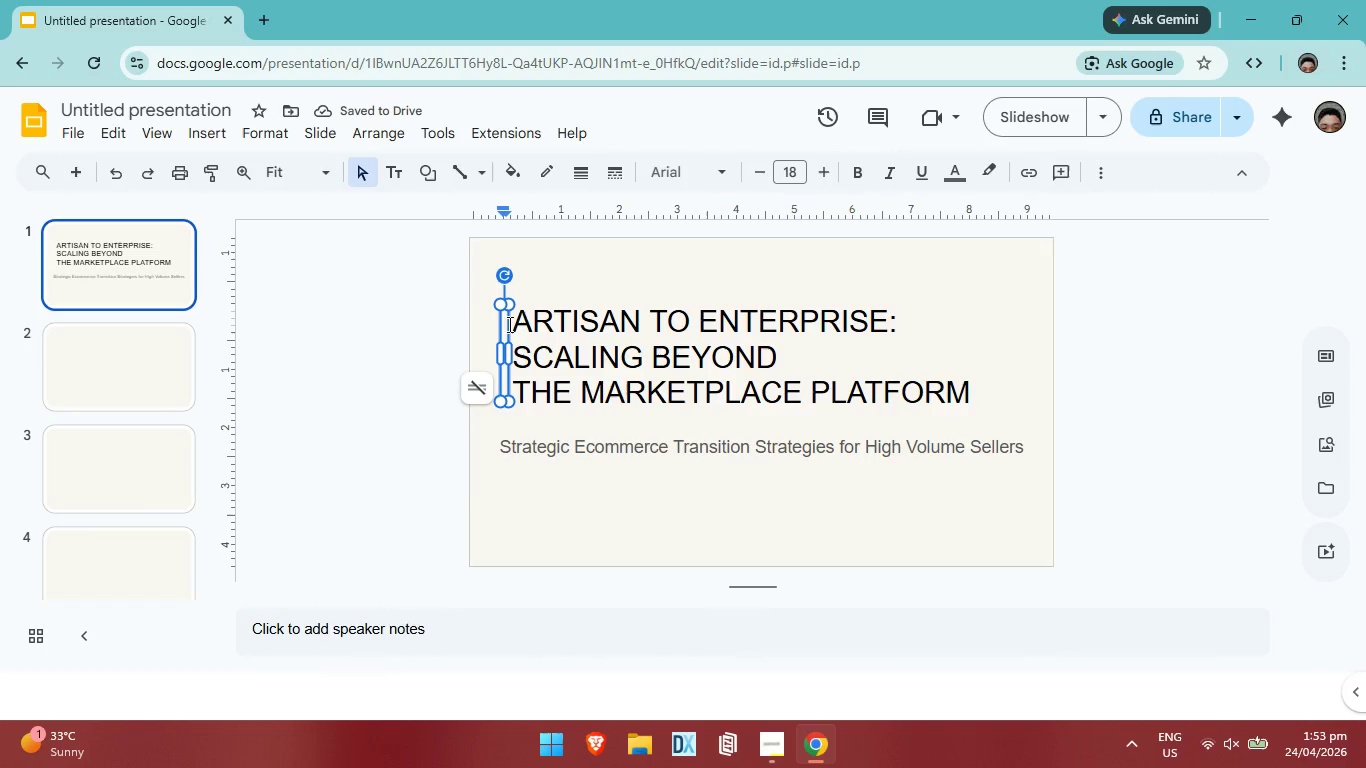 
key(ArrowLeft)
 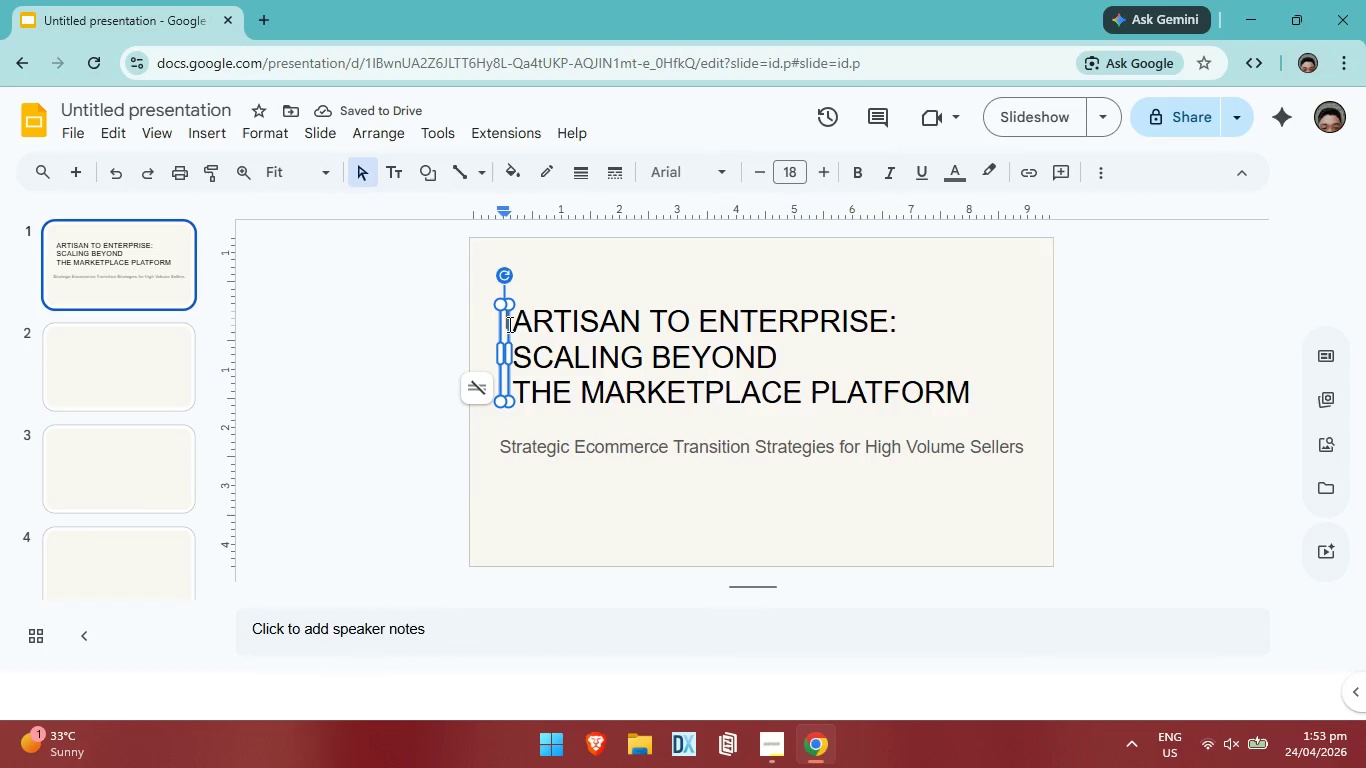 
key(ArrowLeft)
 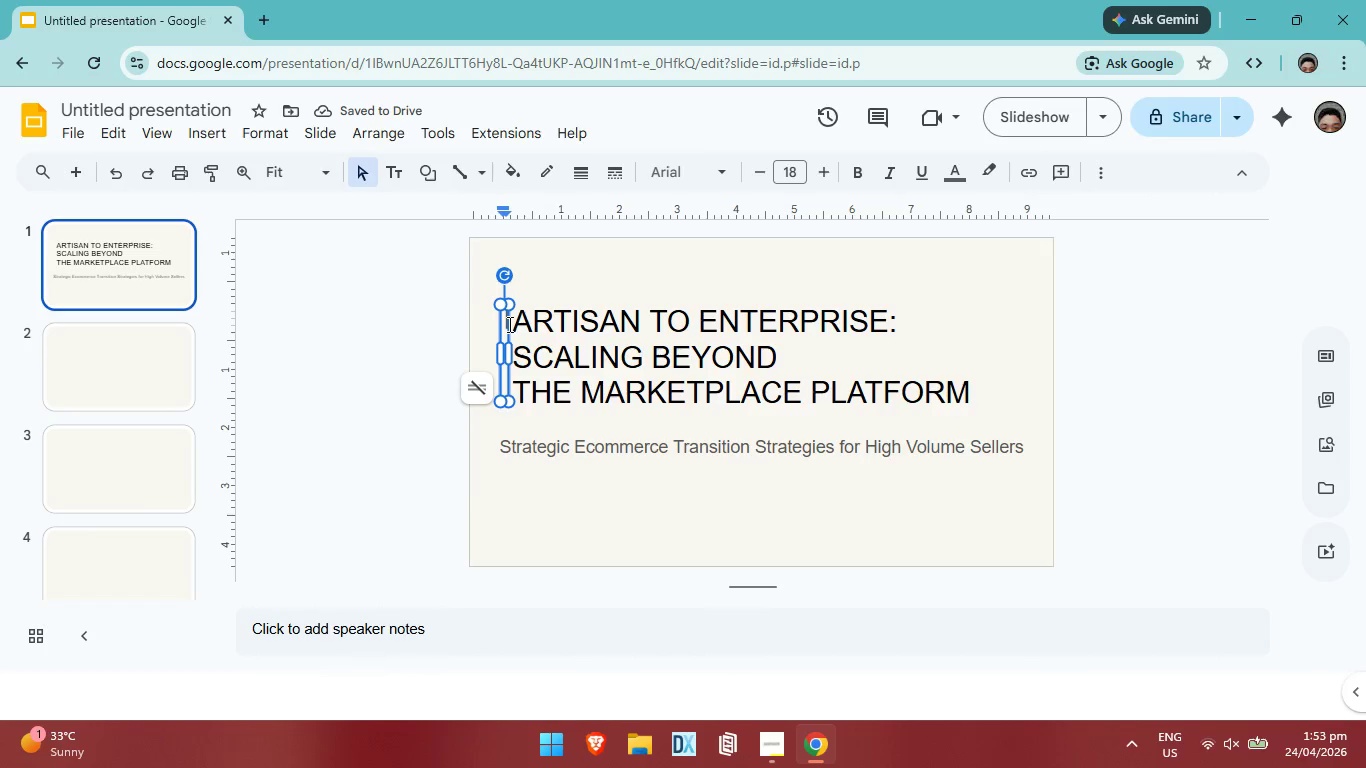 
key(ArrowLeft)
 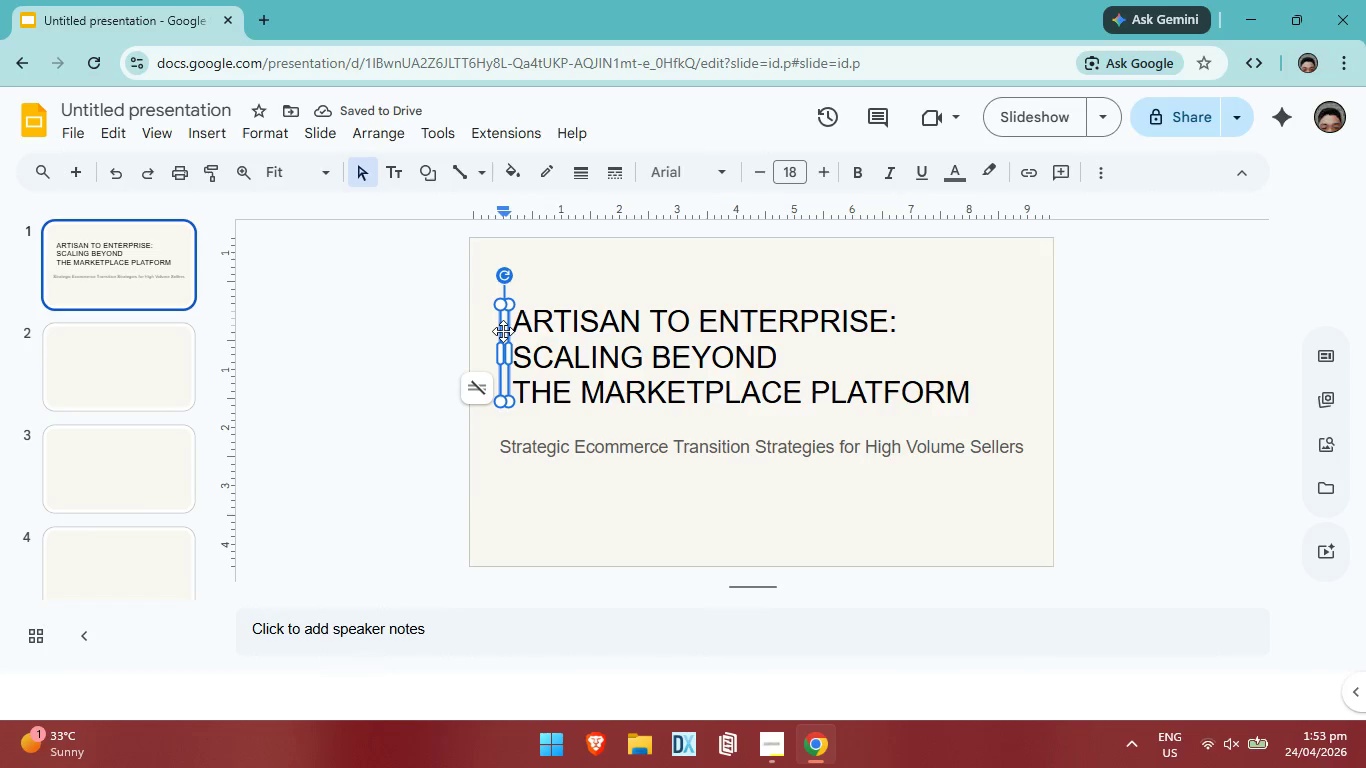 
left_click([503, 331])
 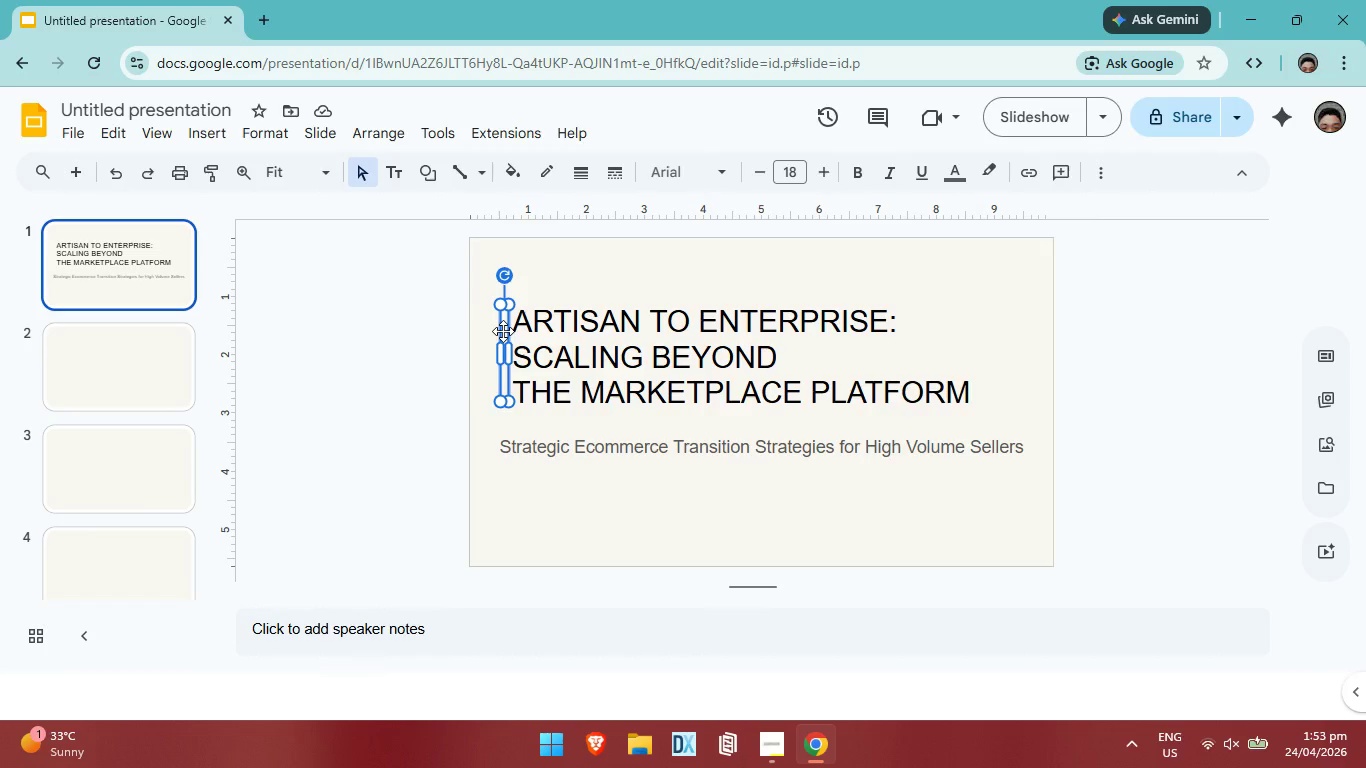 
hold_key(key=ArrowLeft, duration=0.56)
 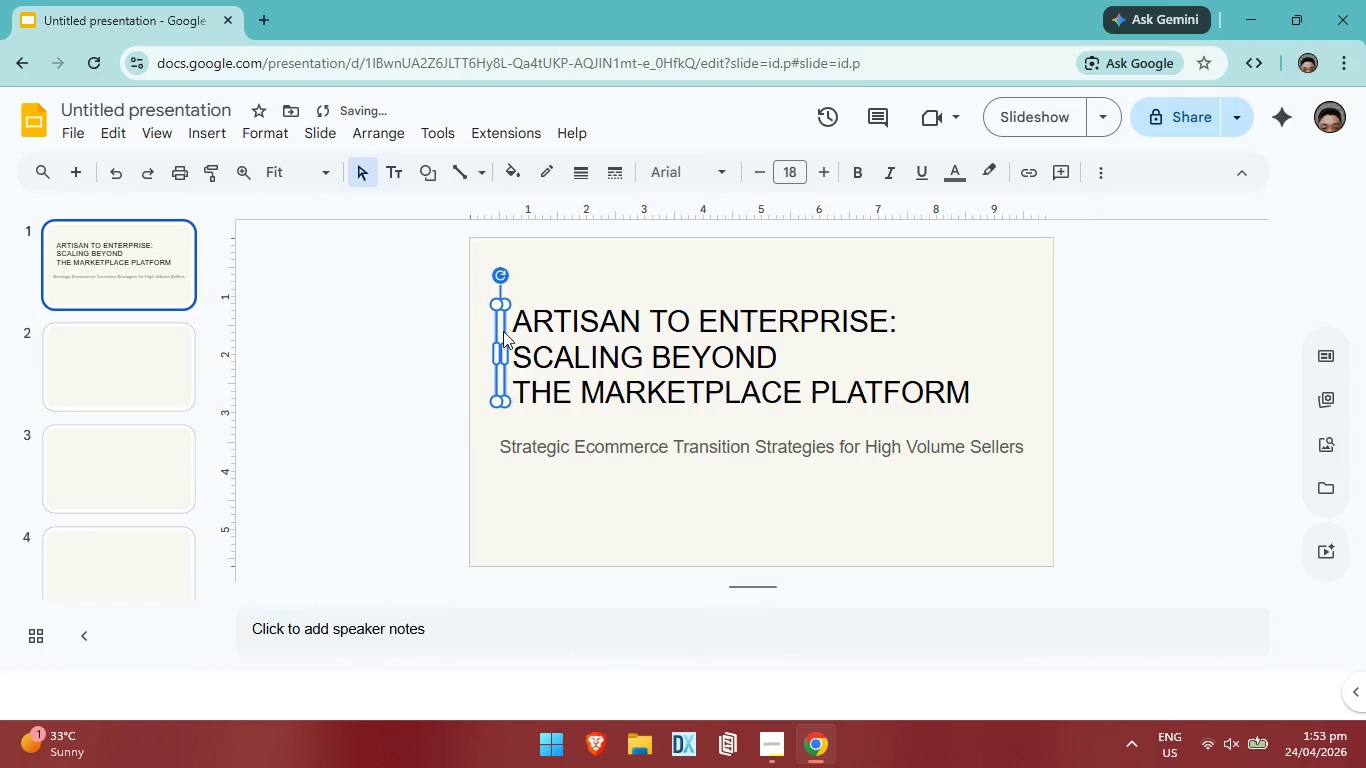 
key(ArrowLeft)
 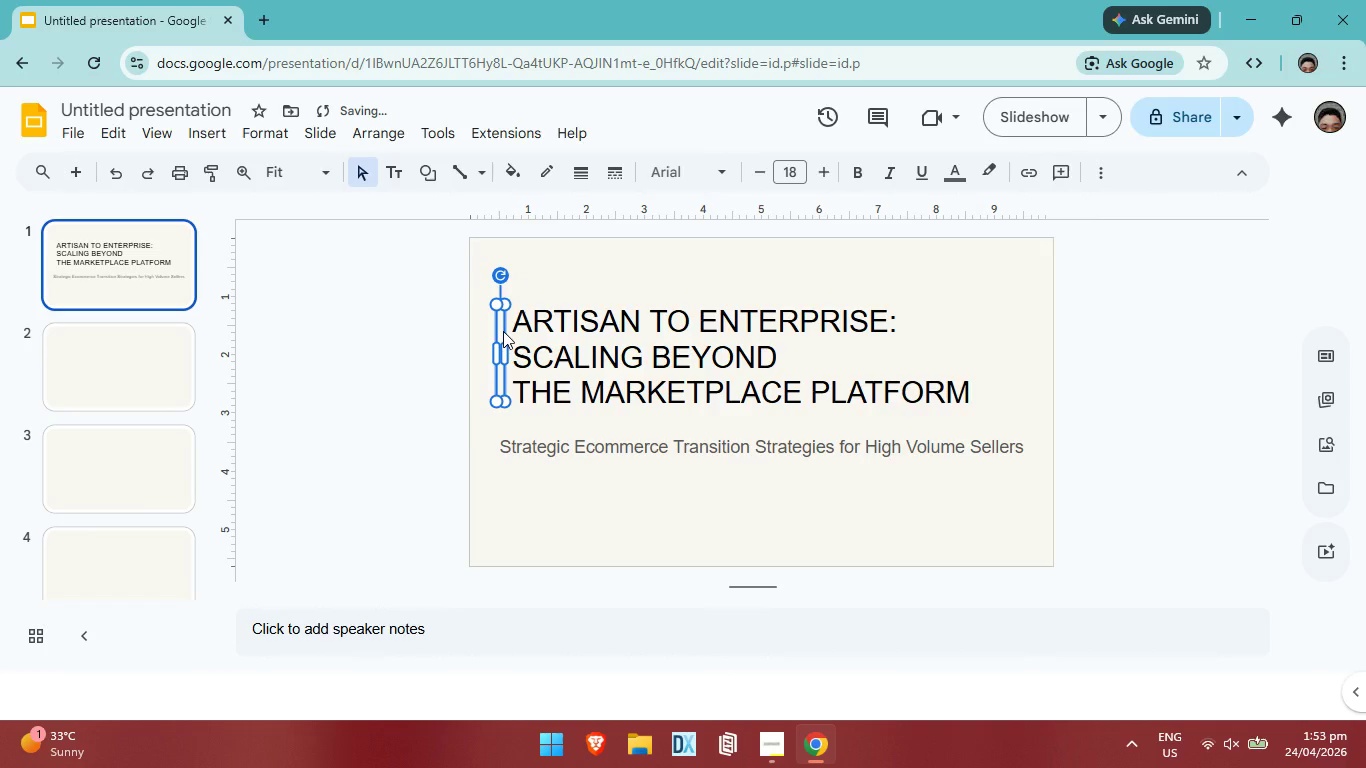 
key(ArrowDown)
 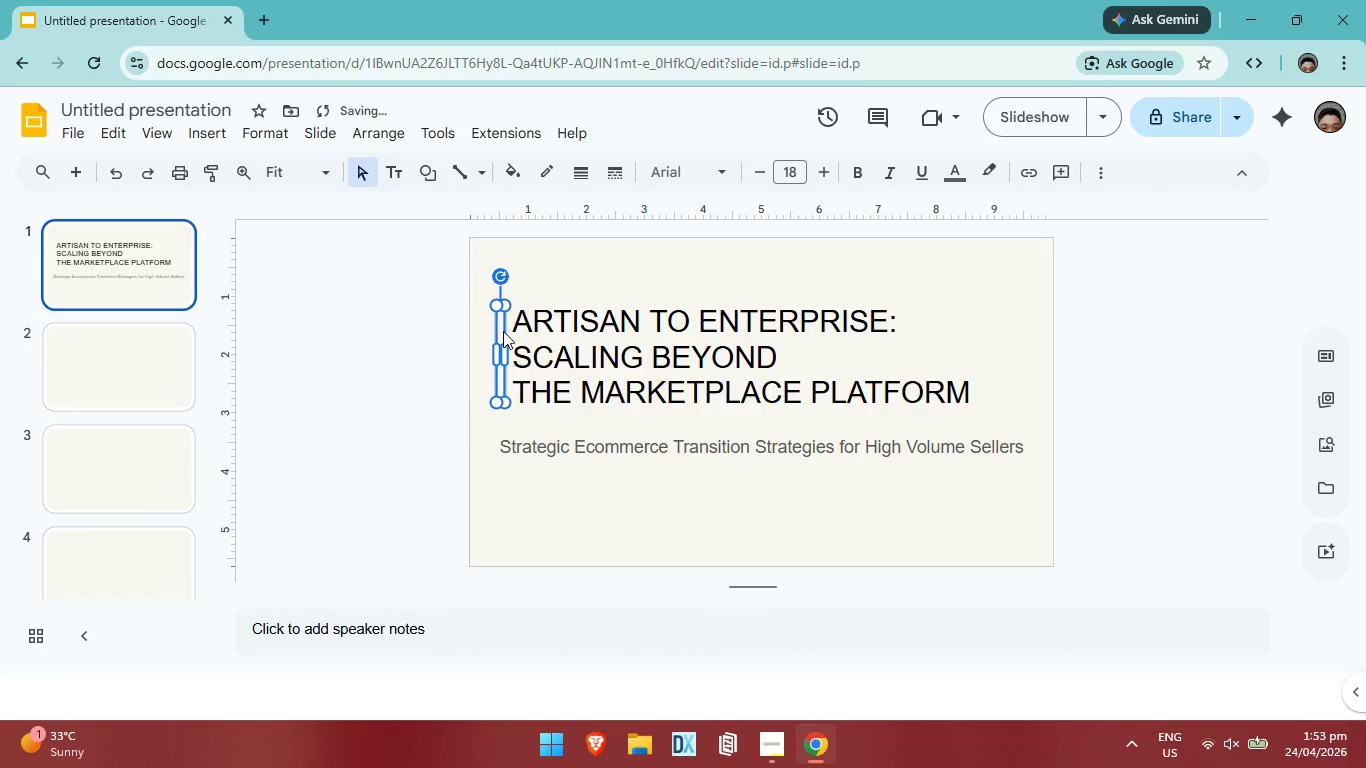 
key(ArrowDown)
 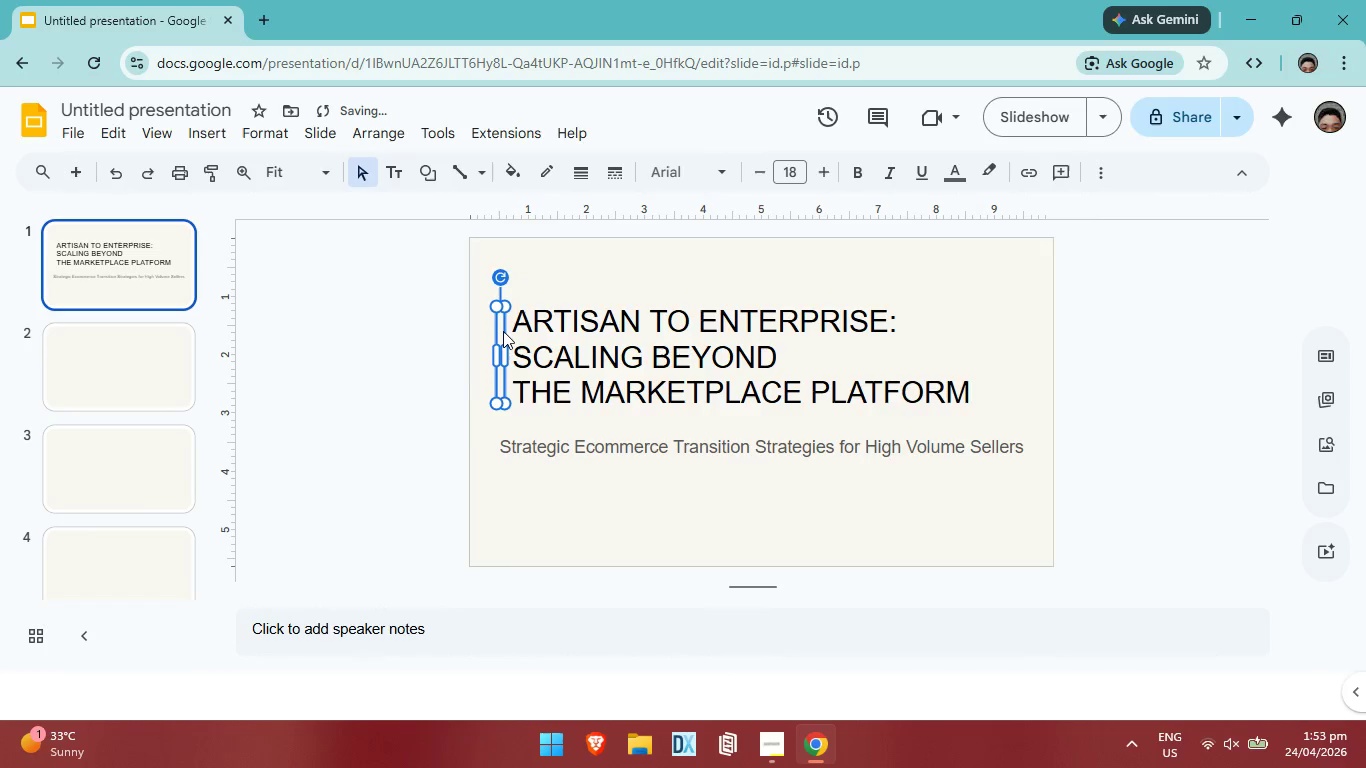 
key(ArrowDown)
 